 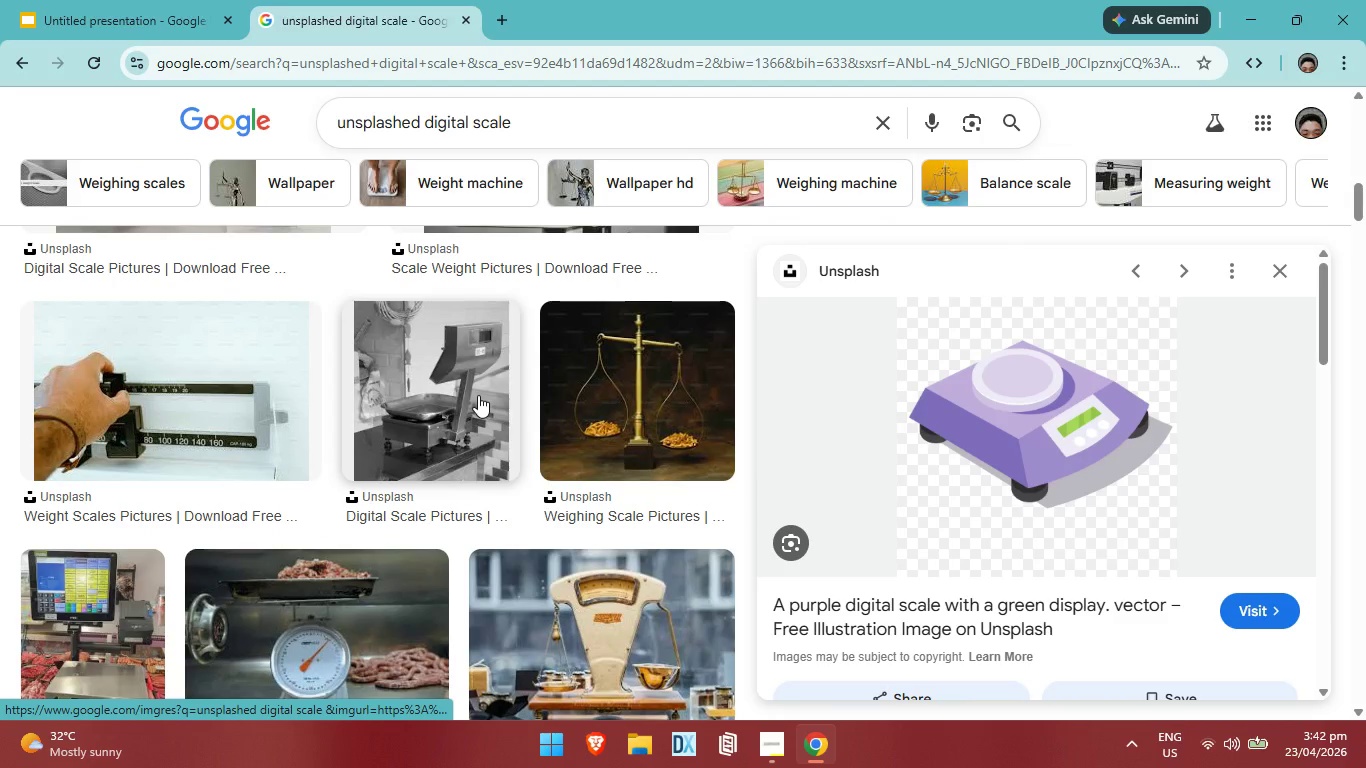 
left_click([459, 388])
 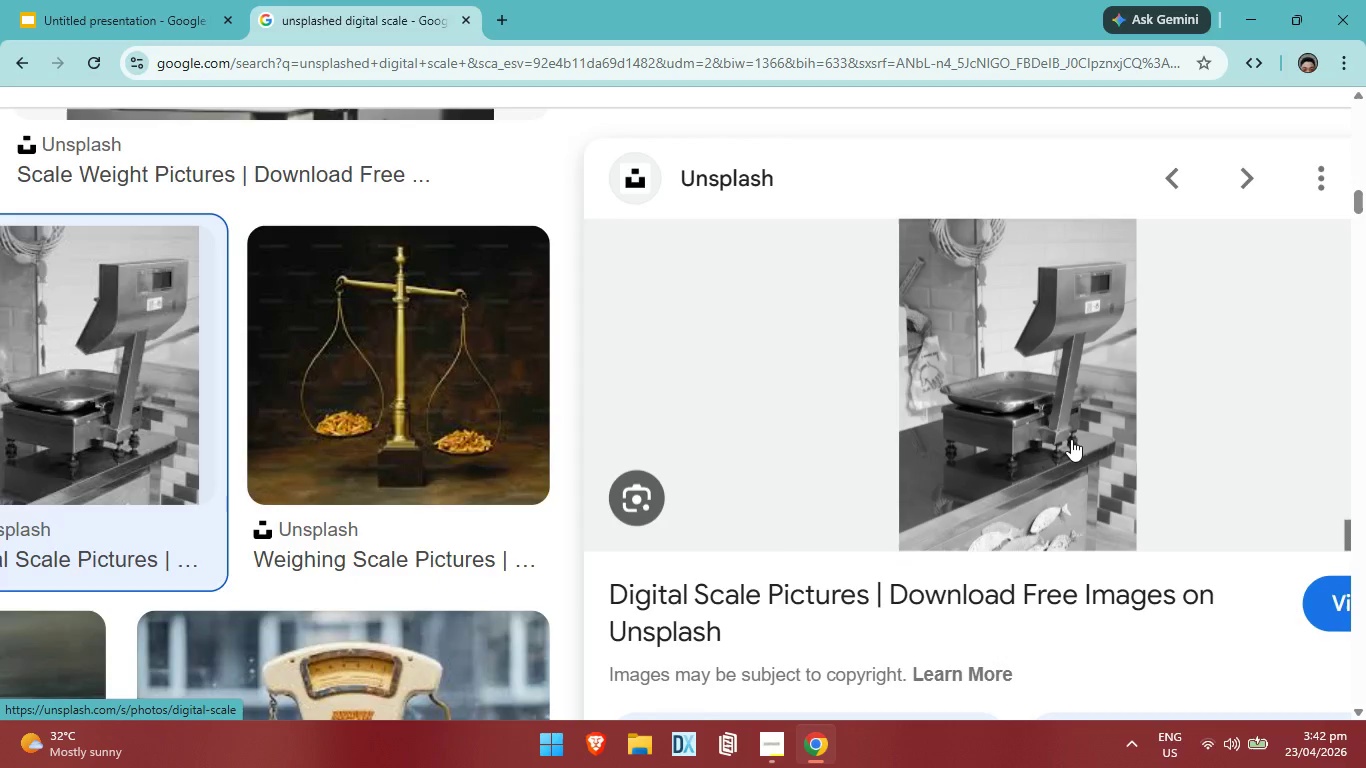 
wait(11.98)
 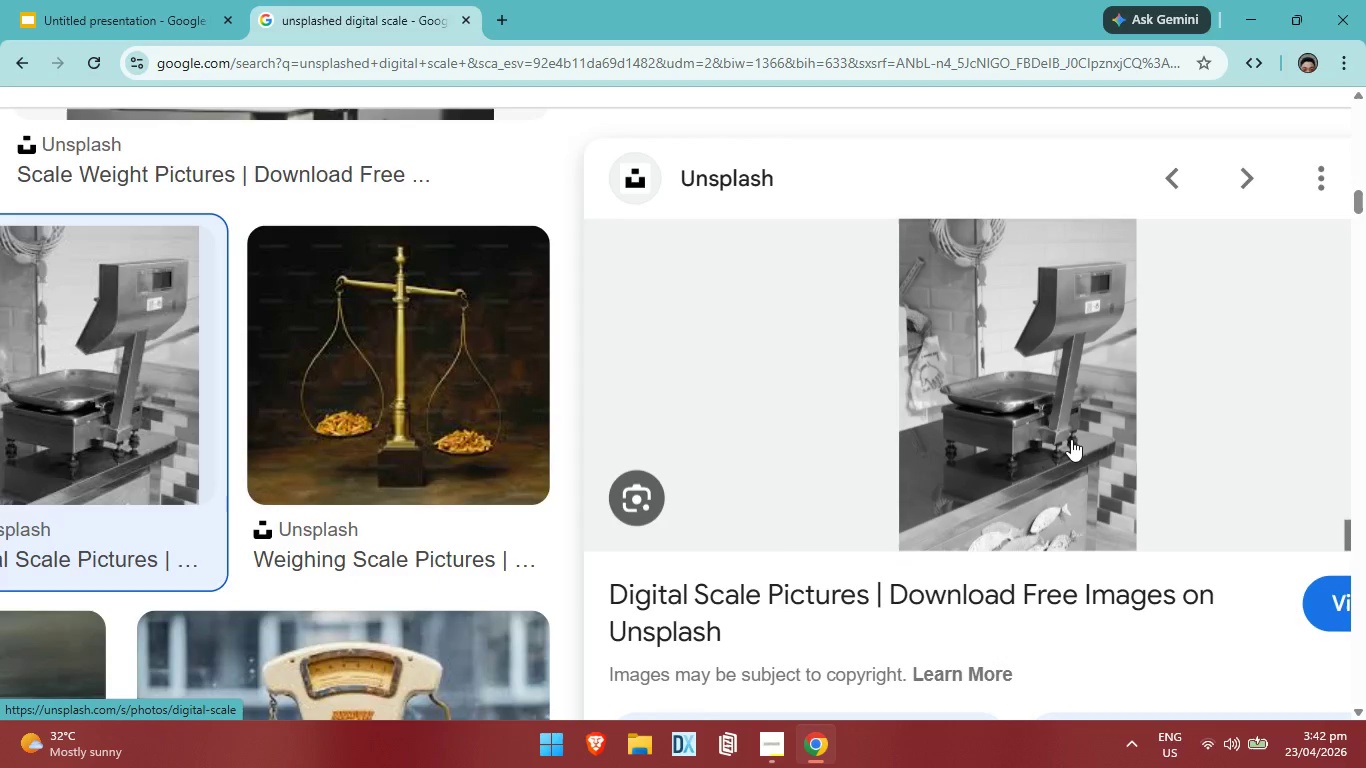 
right_click([1026, 407])
 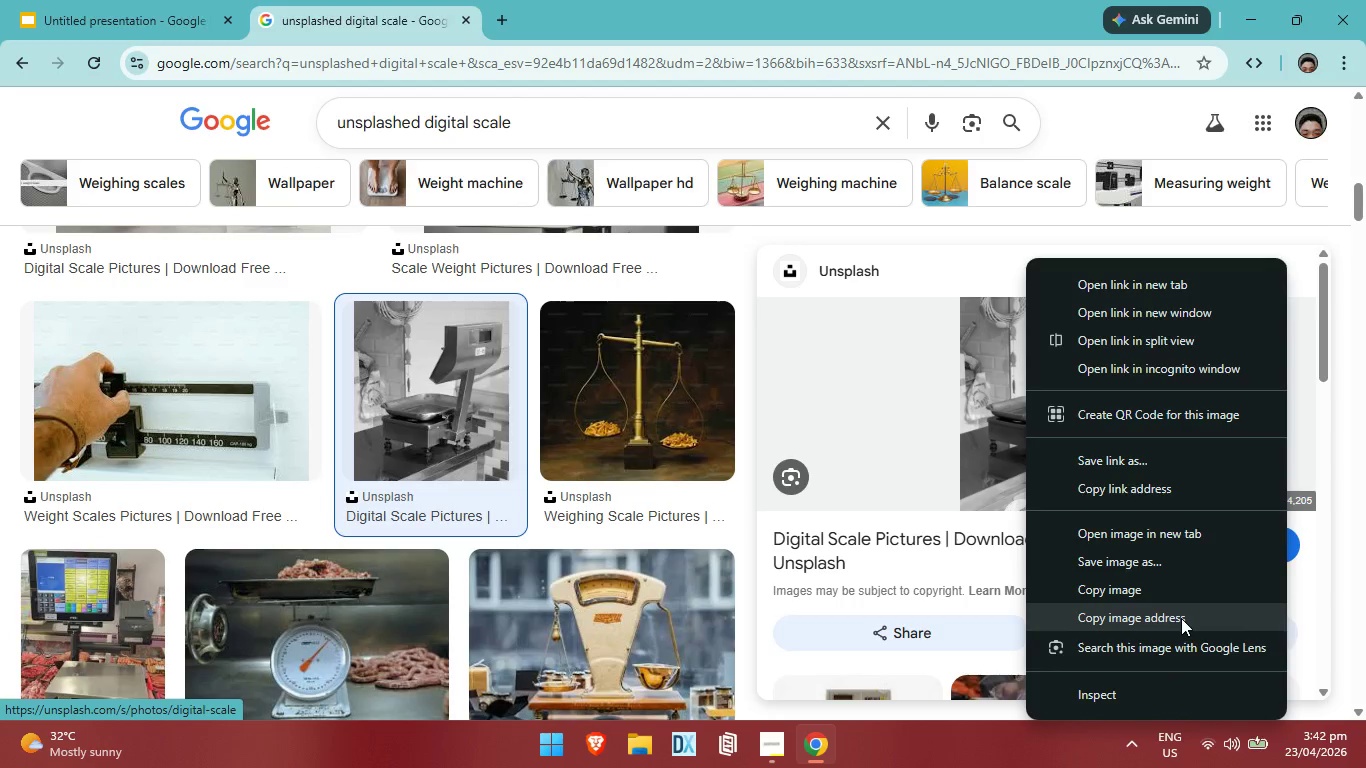 
left_click([1181, 618])
 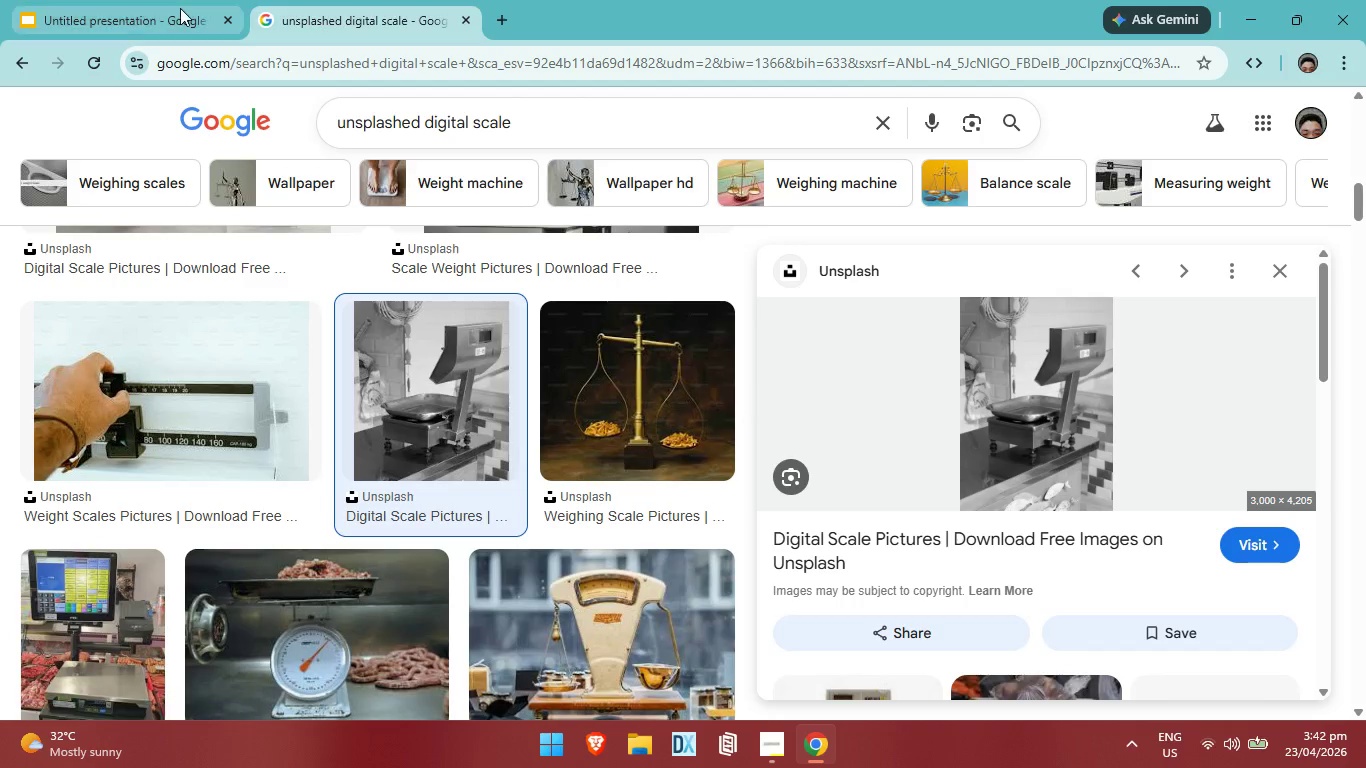 
left_click([180, 8])
 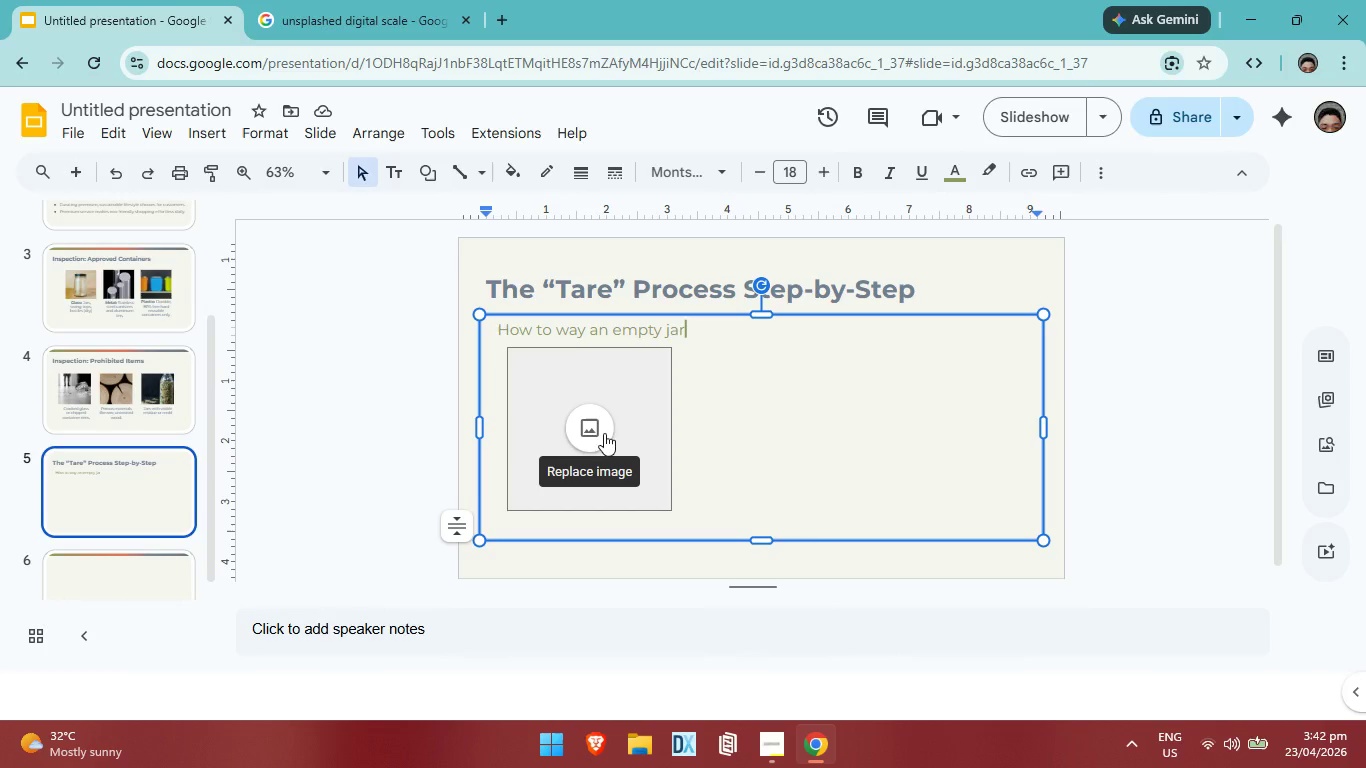 
left_click([597, 427])
 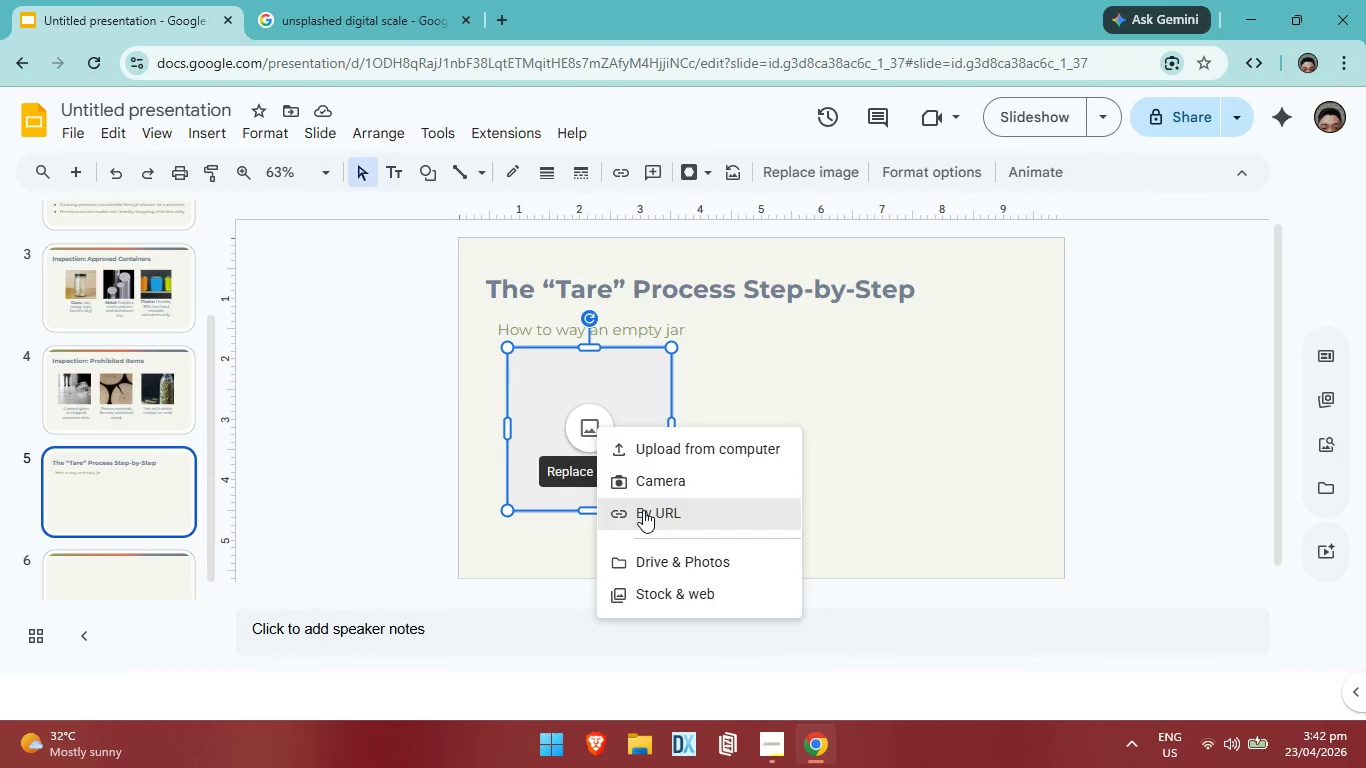 
left_click([643, 510])
 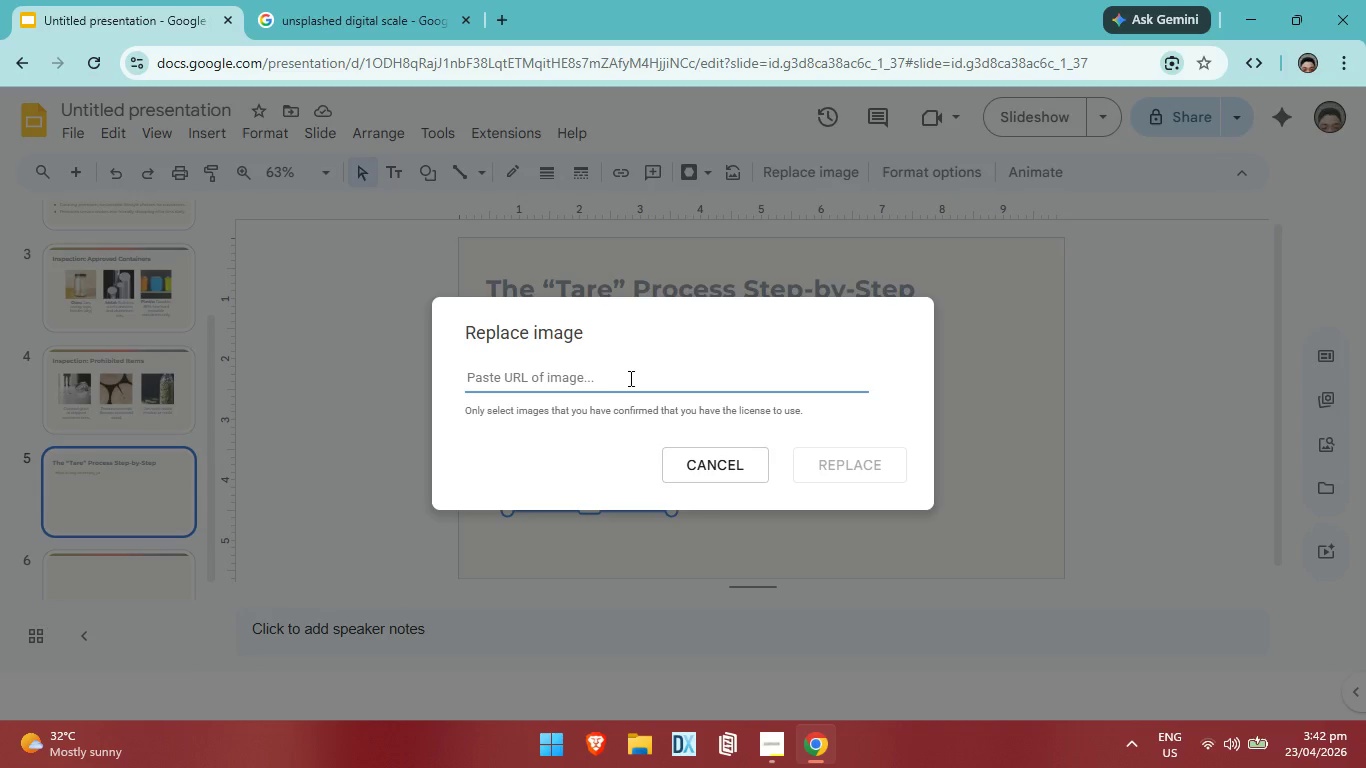 
key(Control+V)
 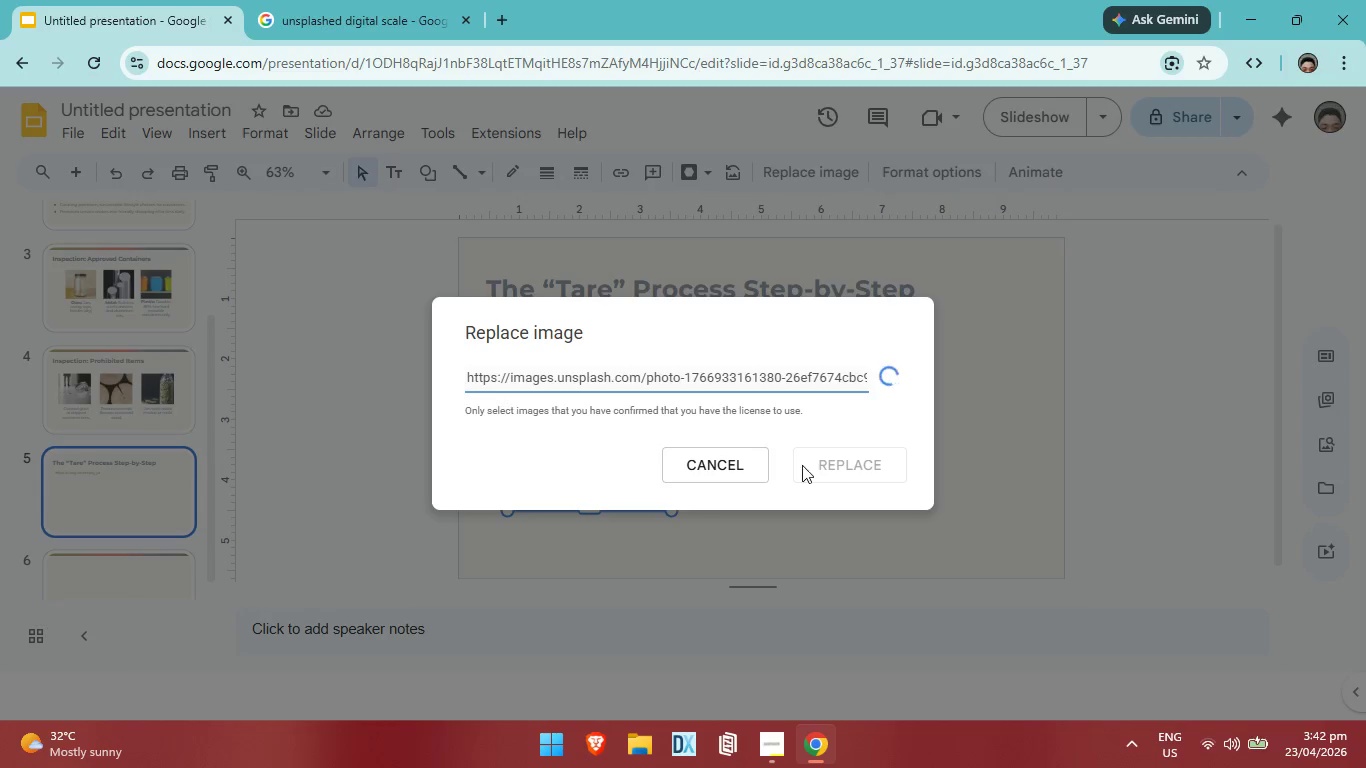 
mouse_move([774, 479])
 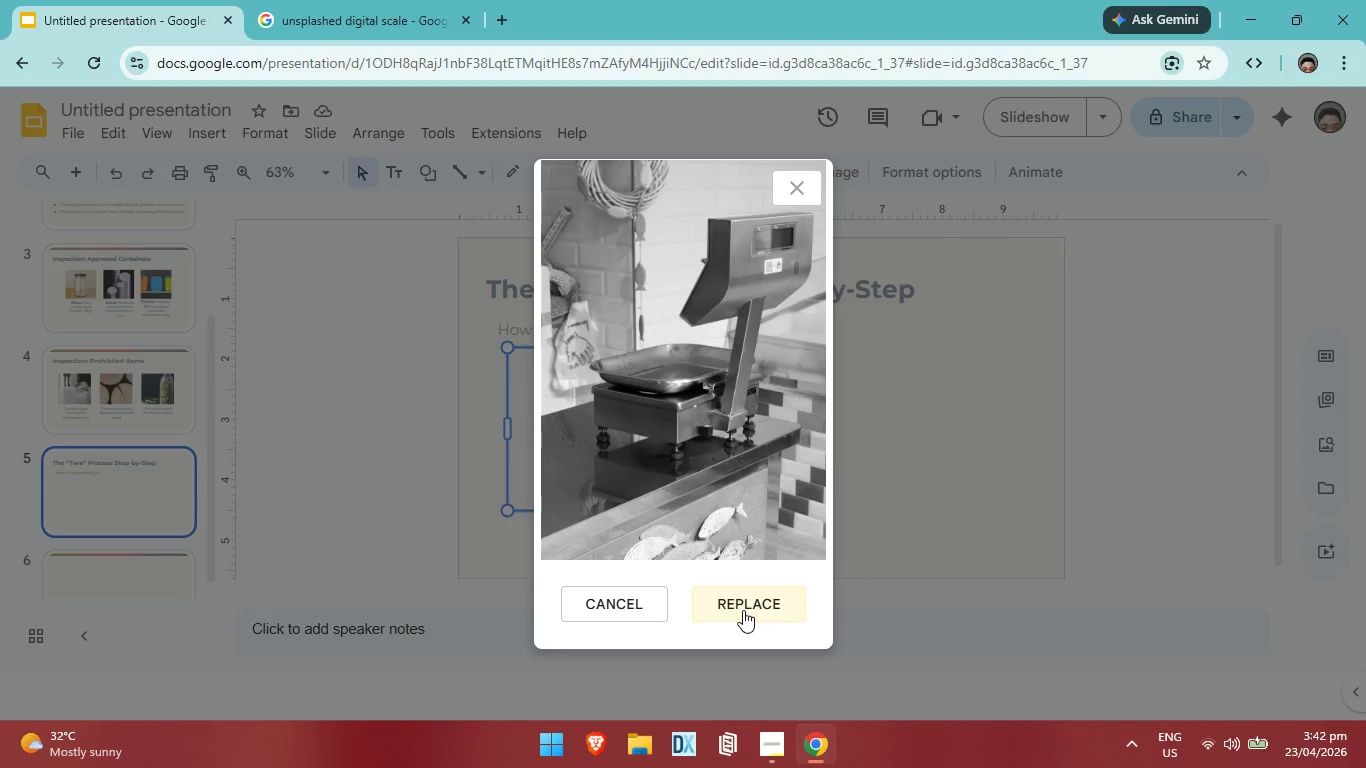 
left_click([743, 610])
 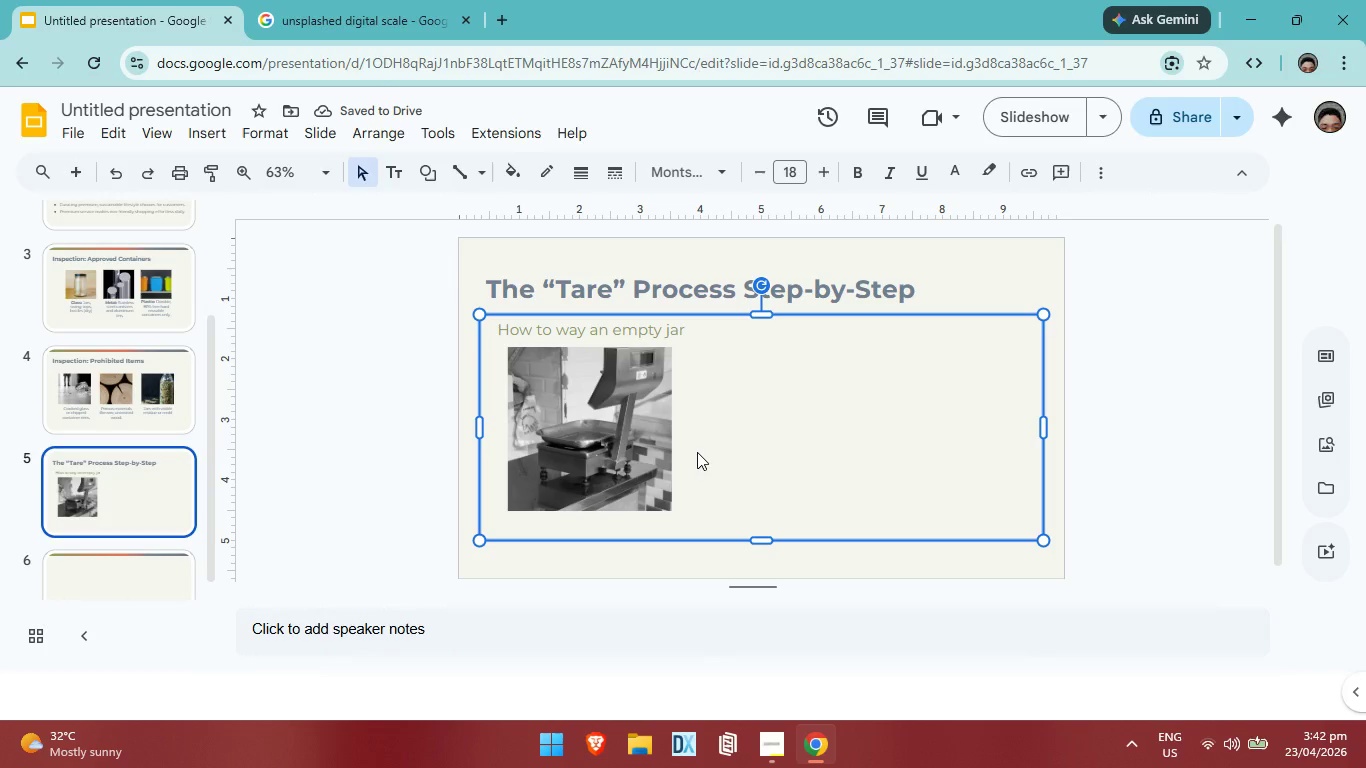 
left_click([780, 455])
 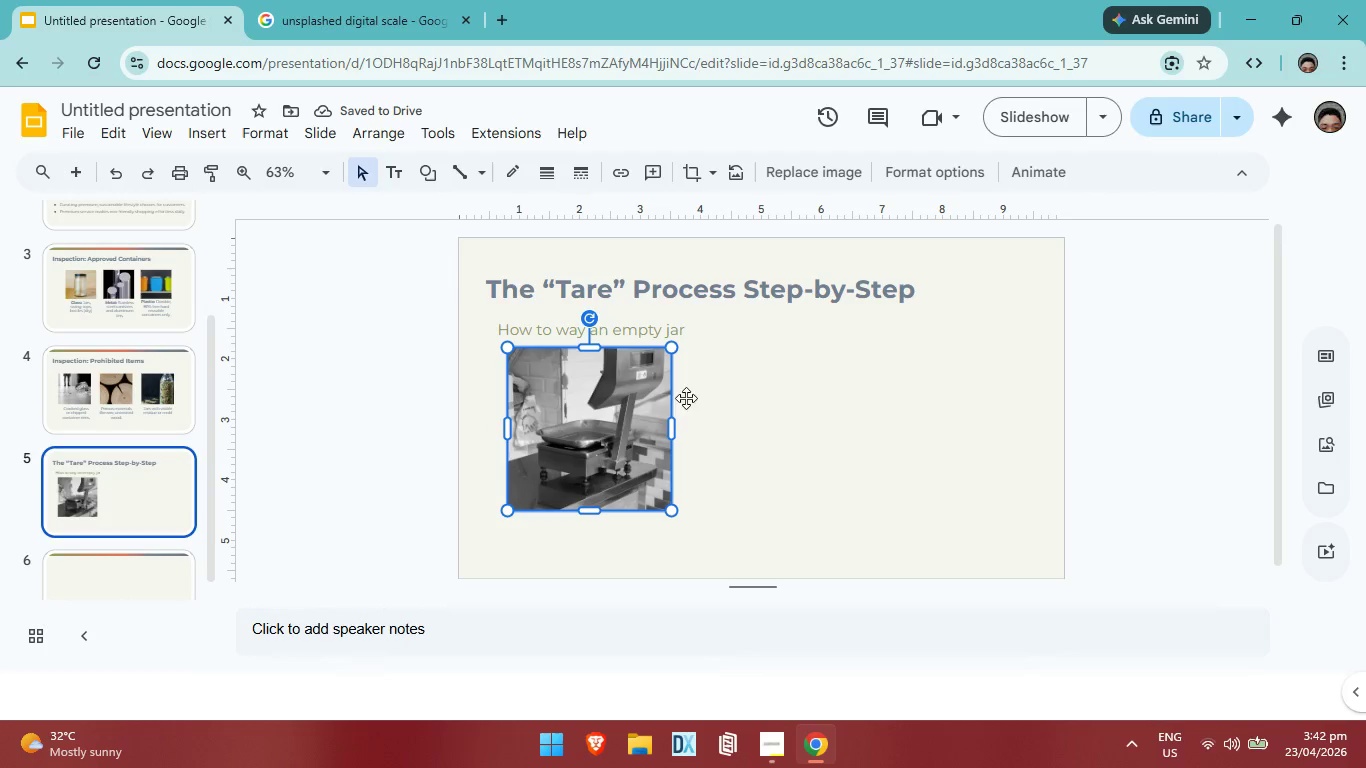 
double_click([812, 386])
 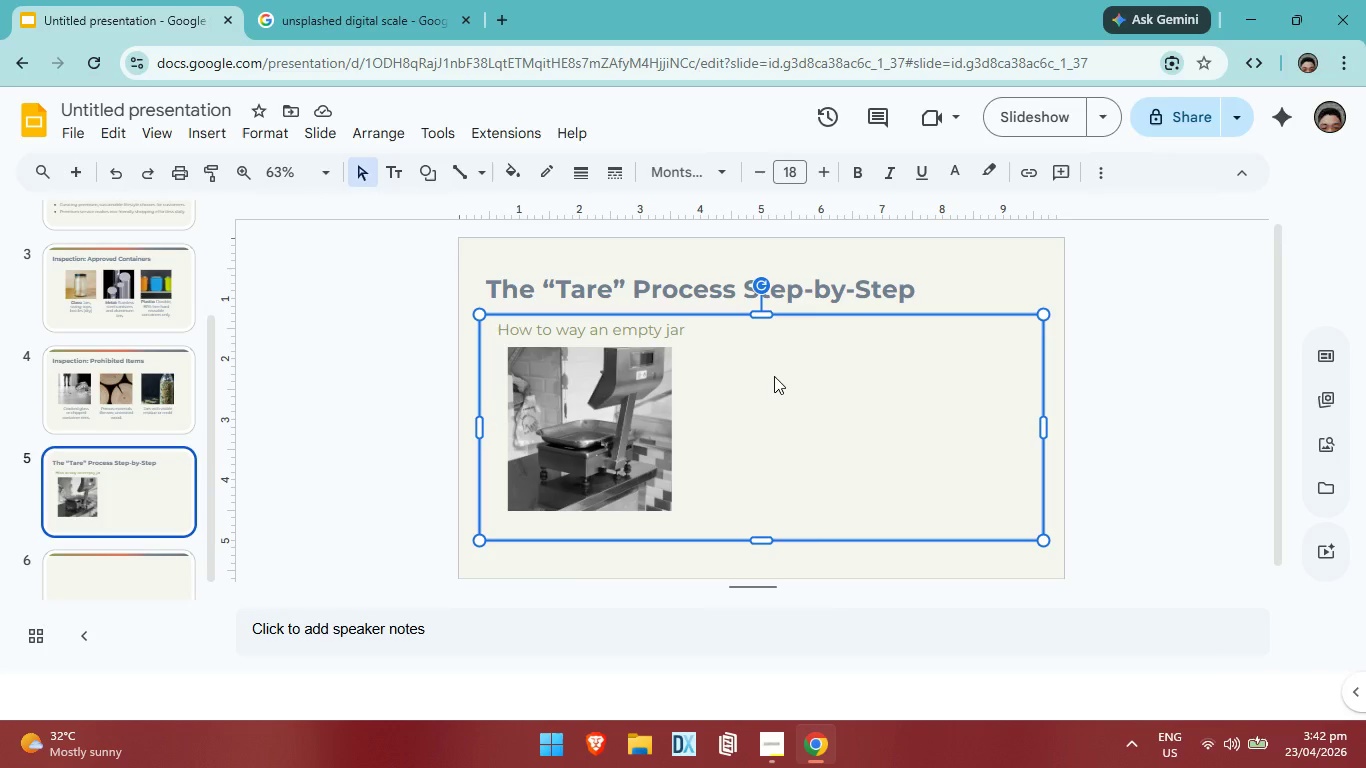 
triple_click([774, 376])
 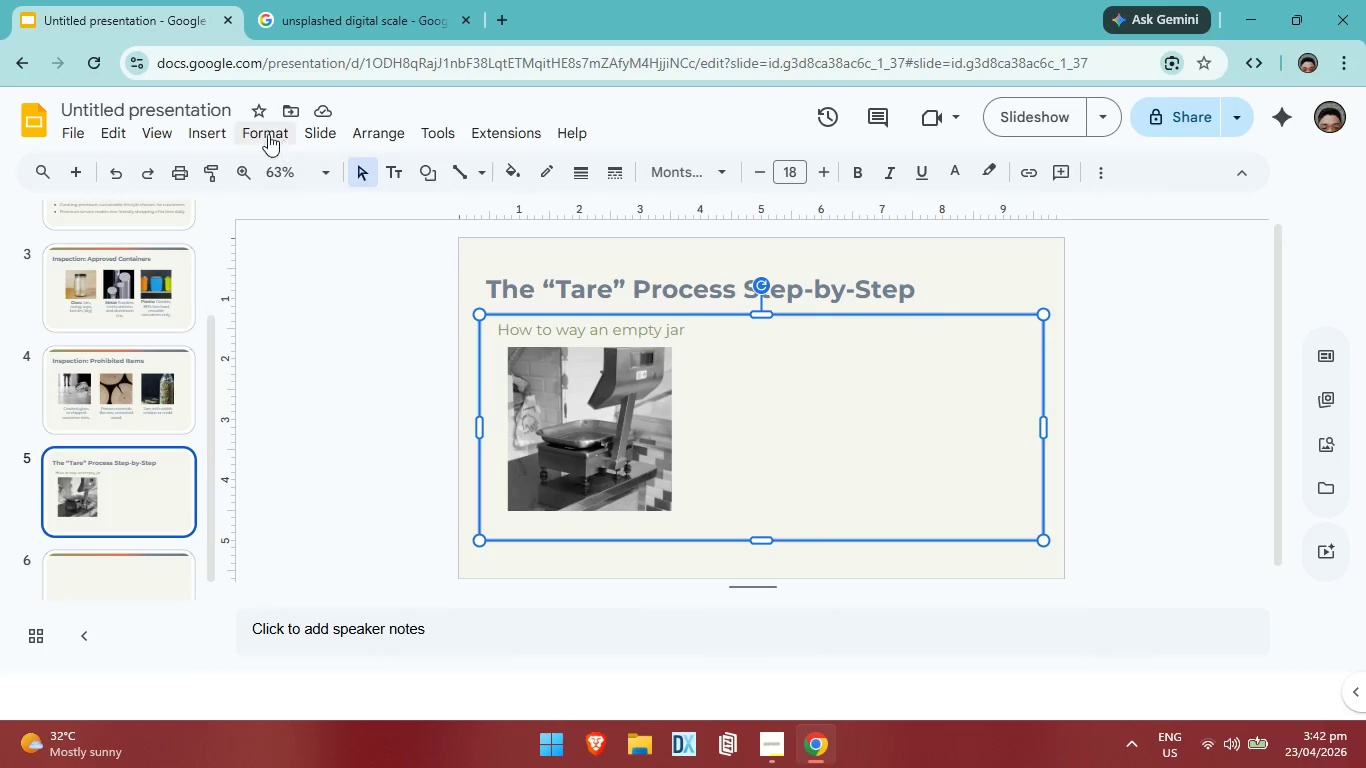 
mouse_move([261, 153])
 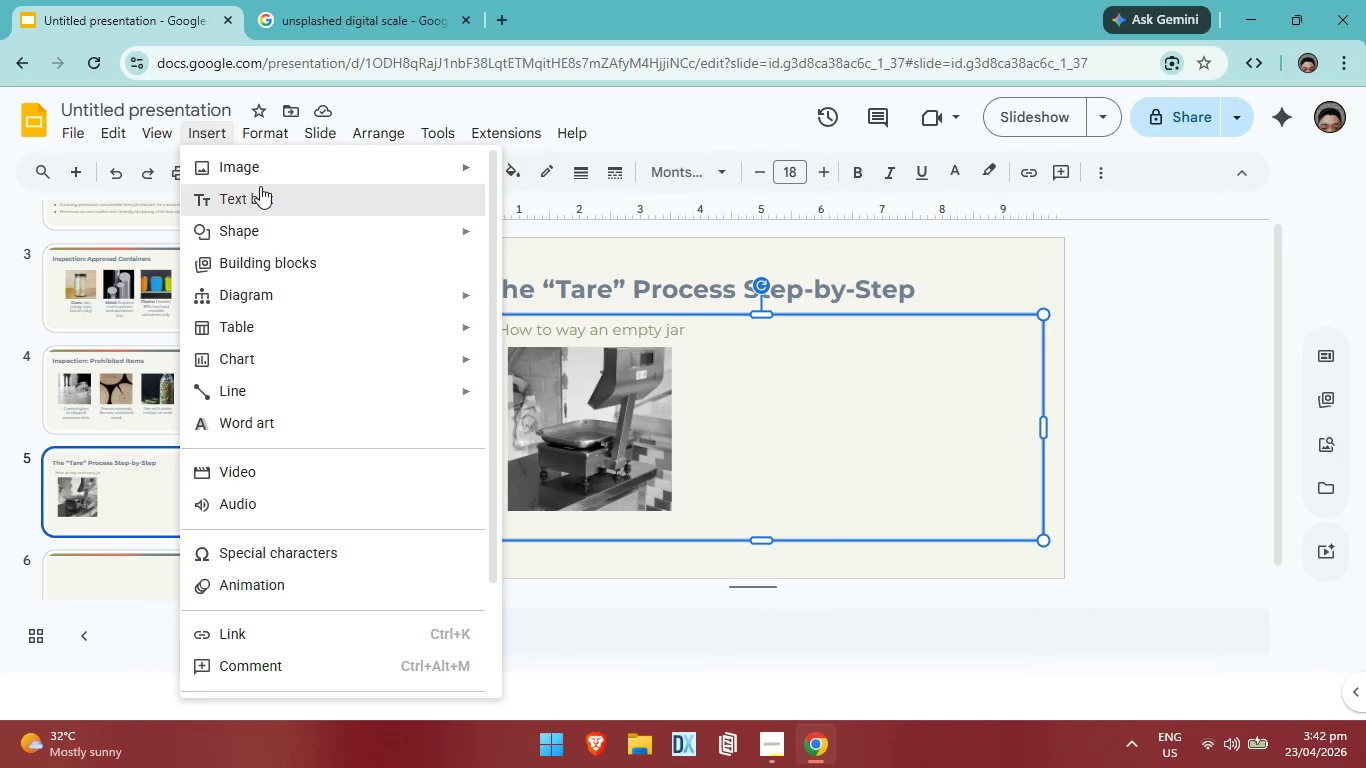 
left_click([260, 186])
 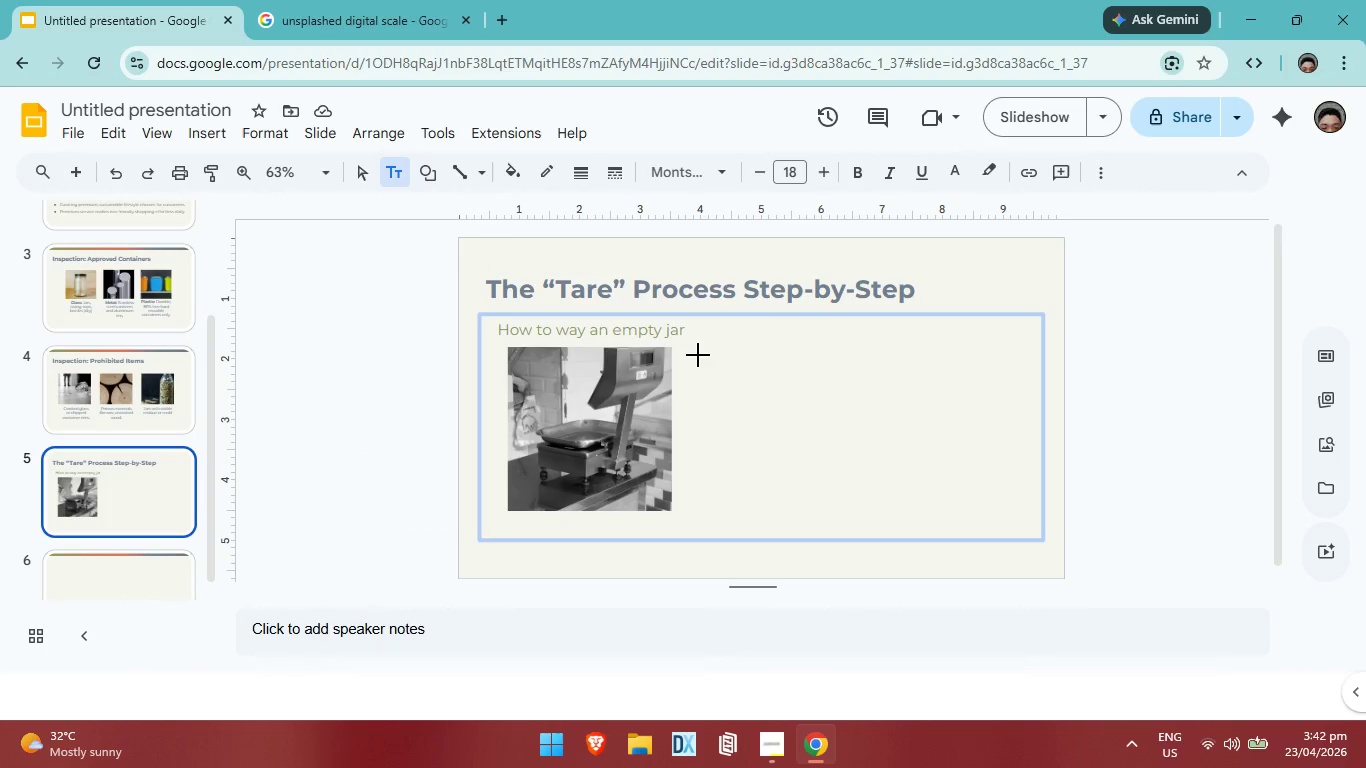 
left_click_drag(start_coordinate=[709, 349], to_coordinate=[1008, 516])
 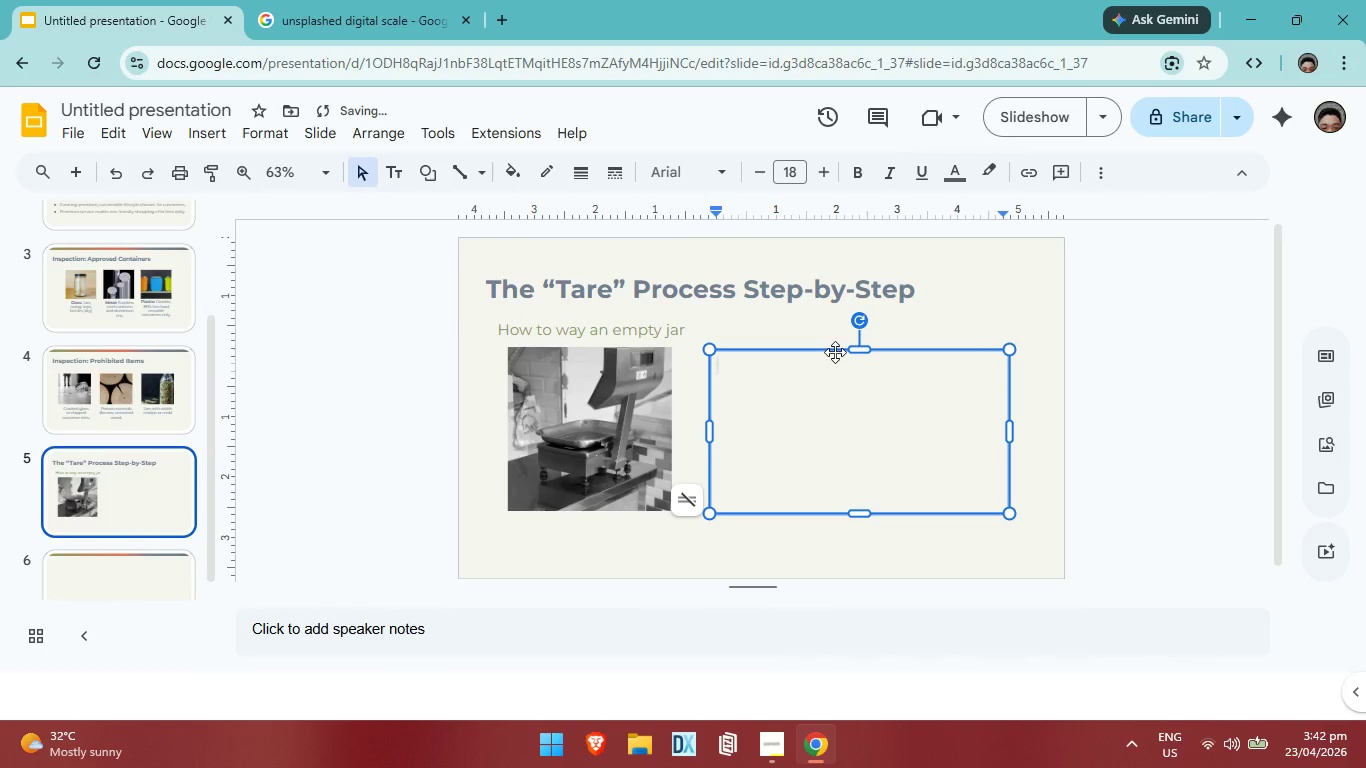 
left_click([835, 352])
 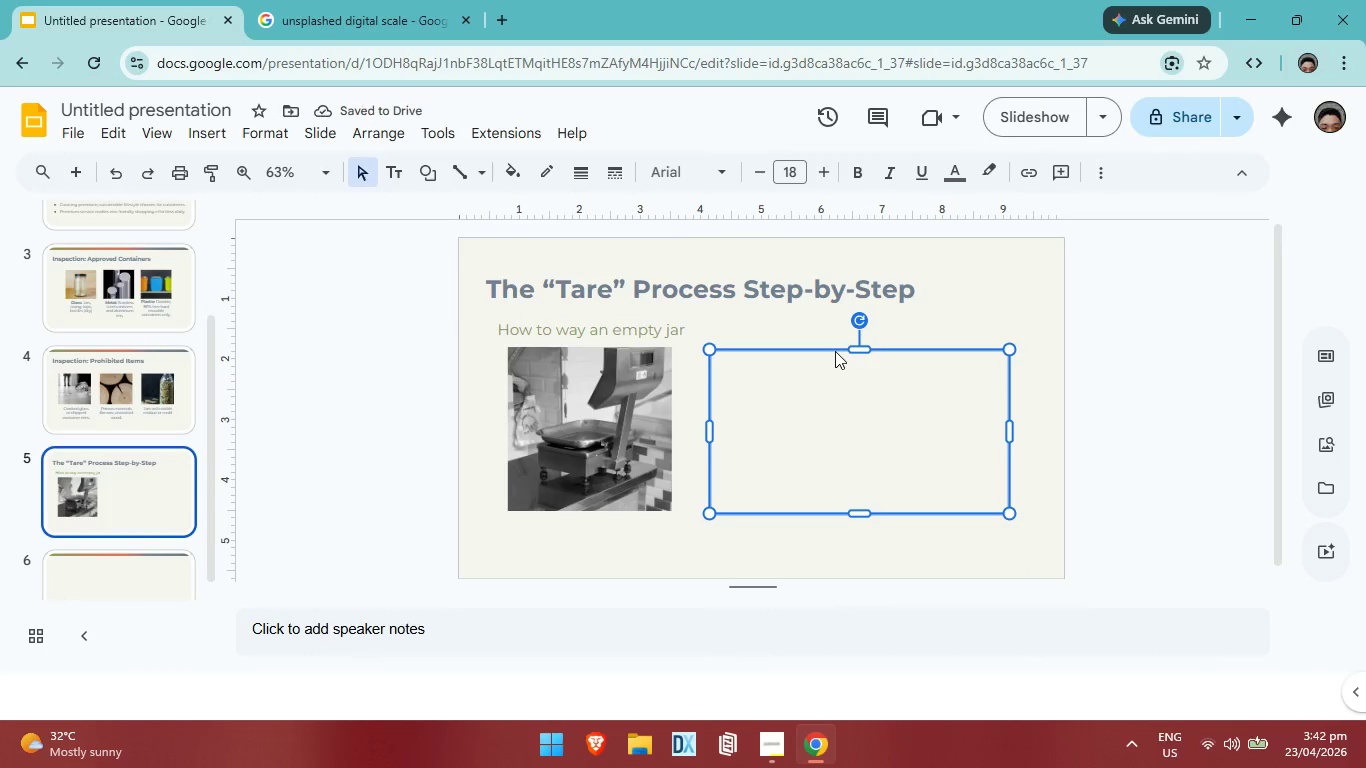 
key(ArrowUp)
 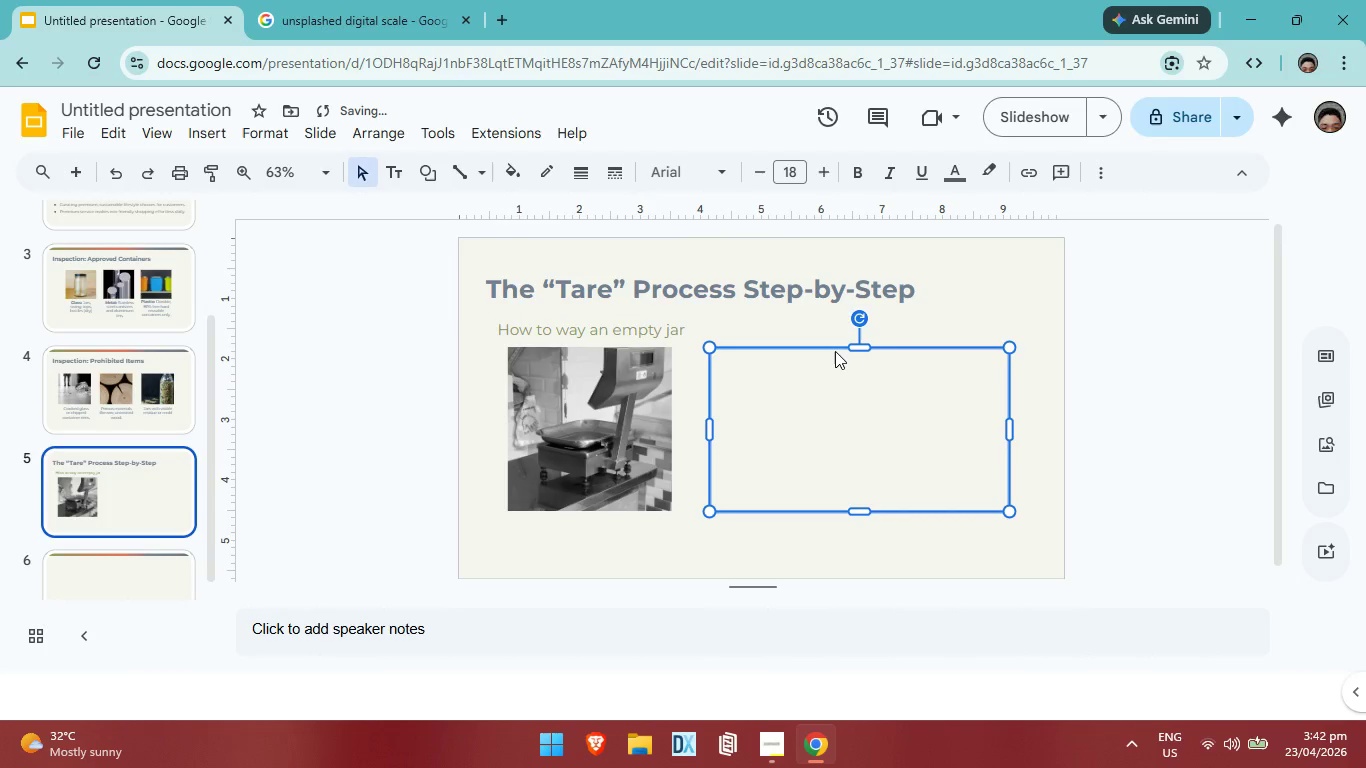 
key(ArrowUp)
 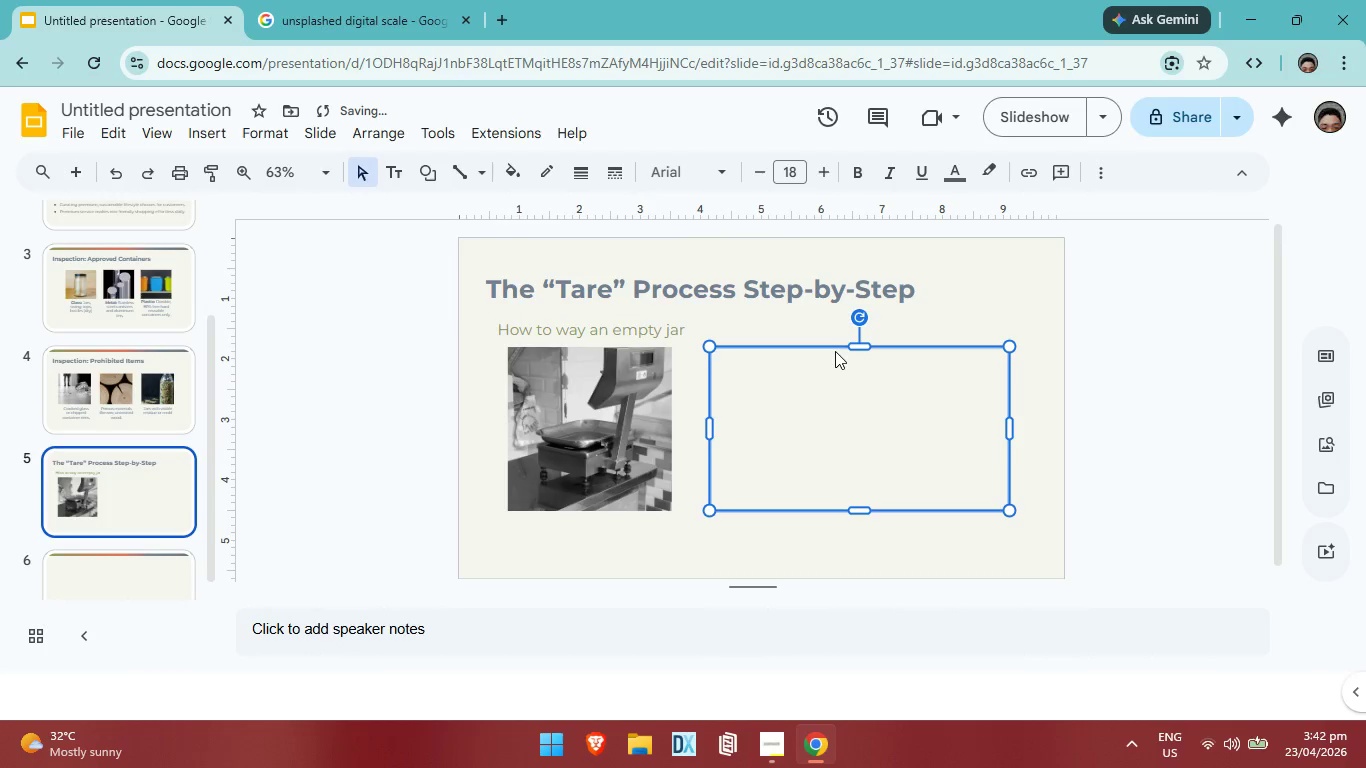 
key(ArrowUp)
 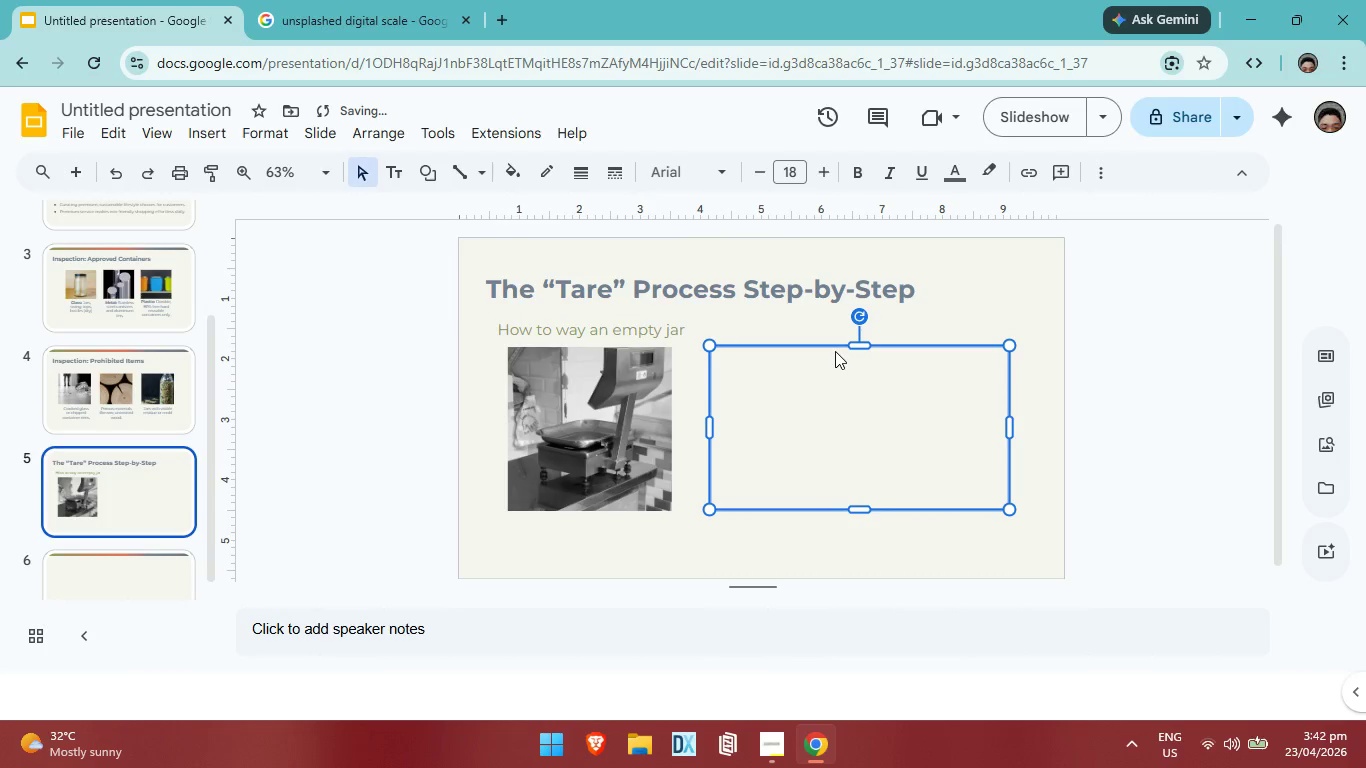 
key(ArrowUp)
 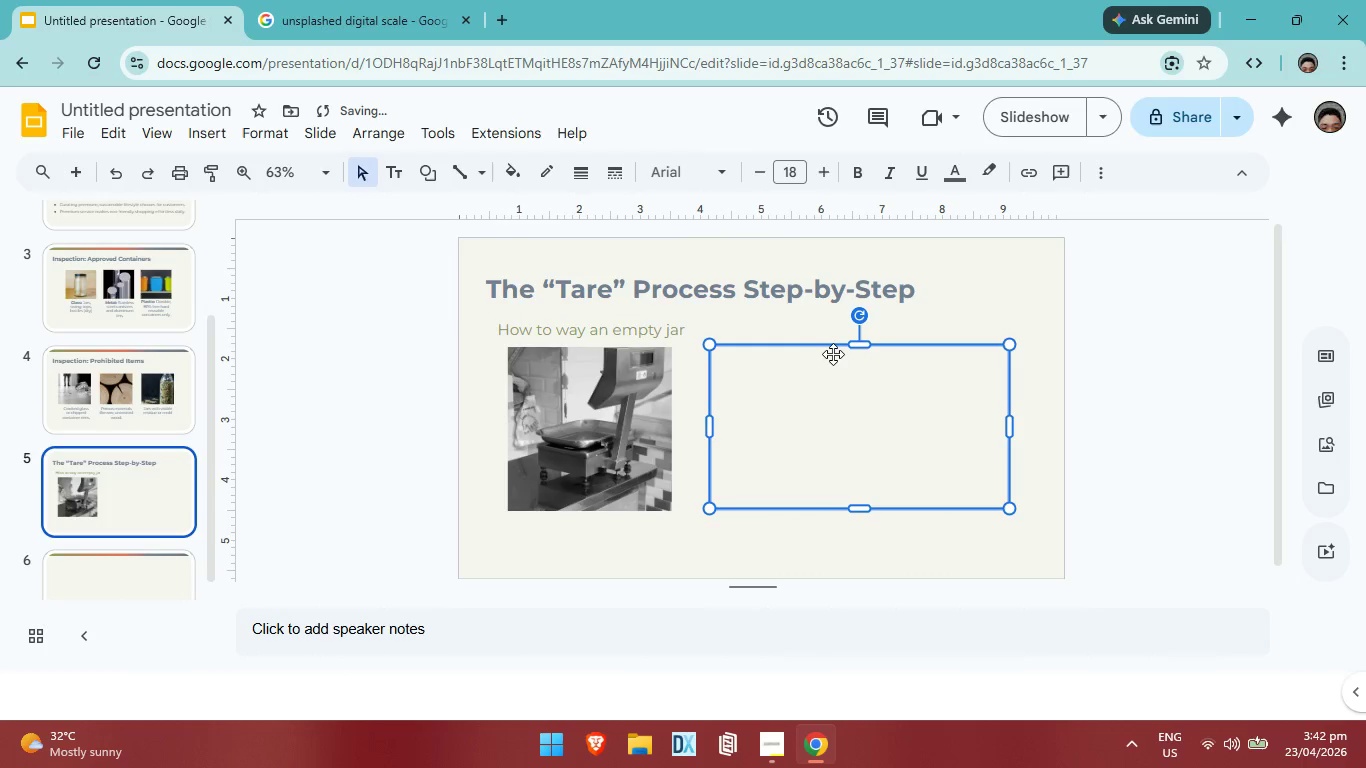 
key(ArrowUp)
 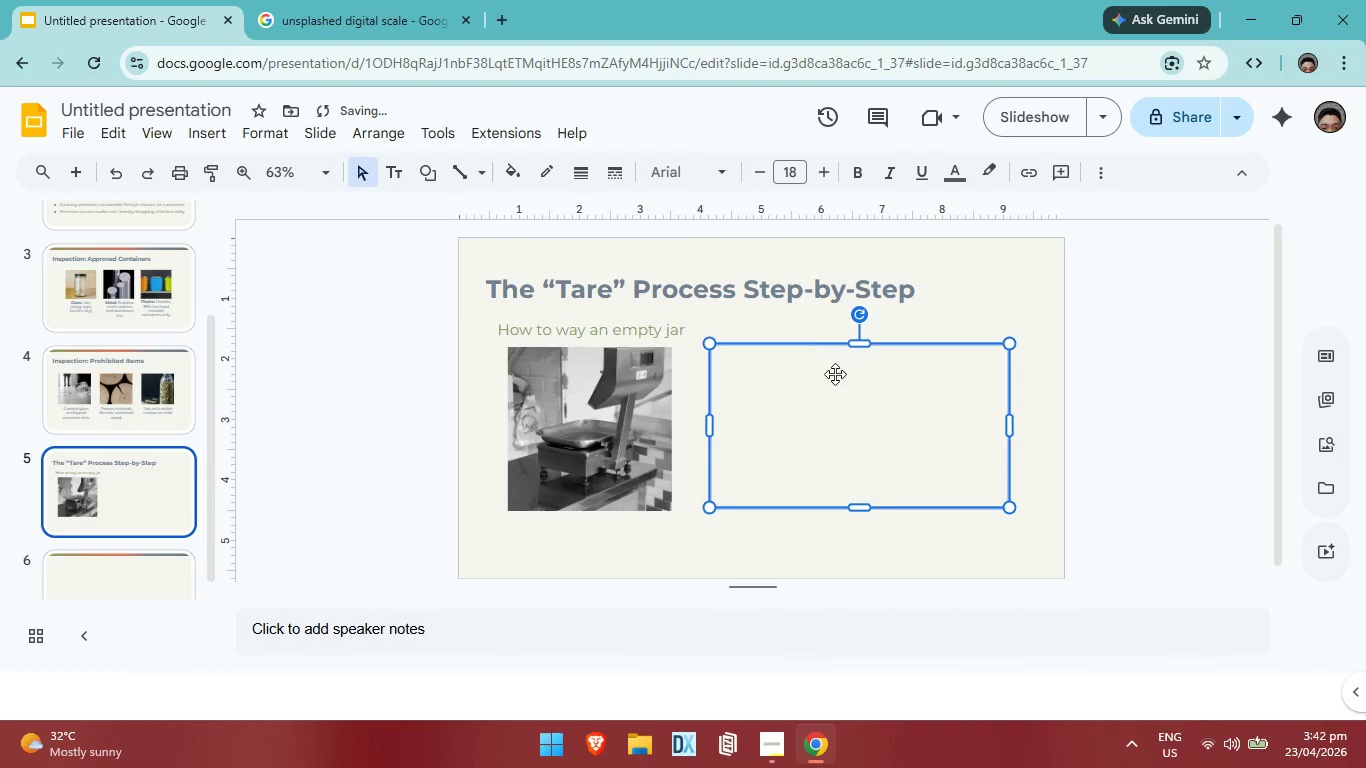 
key(ArrowUp)
 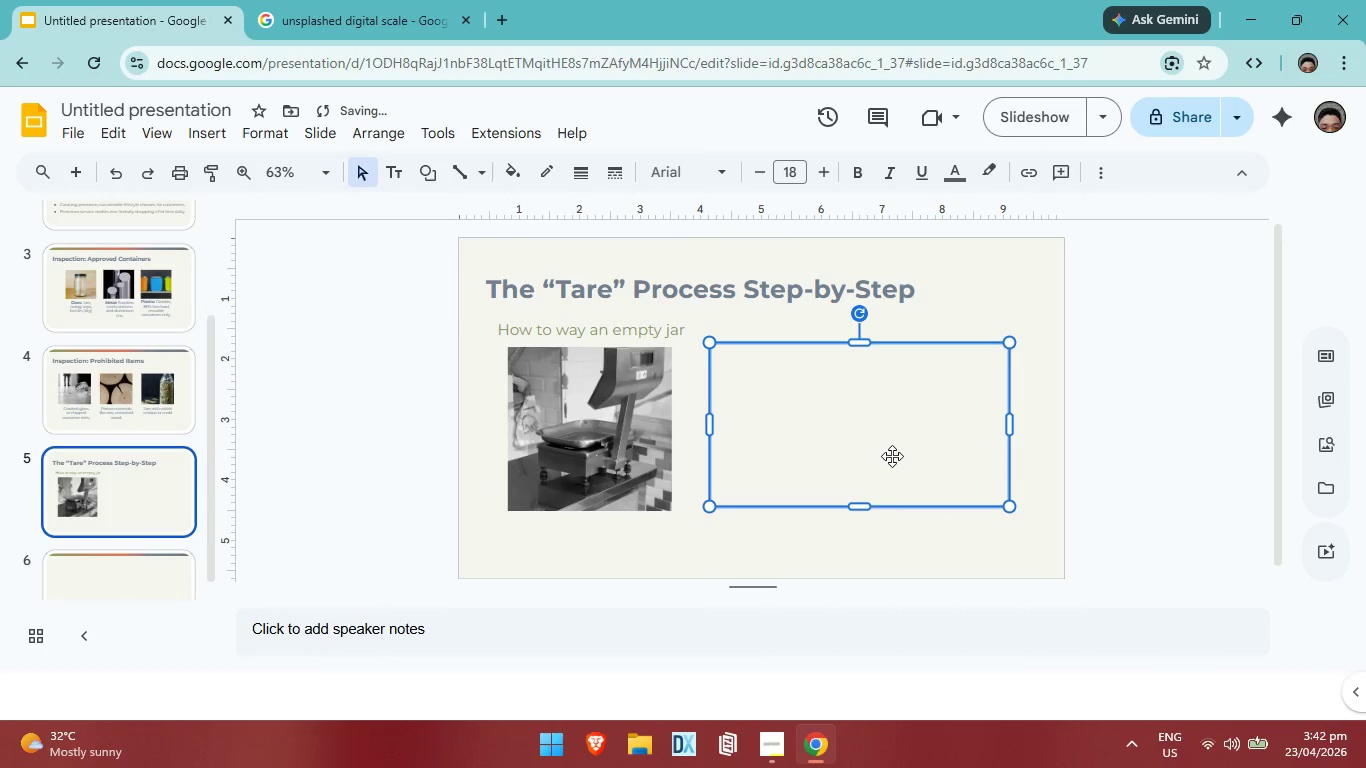 
key(ArrowUp)
 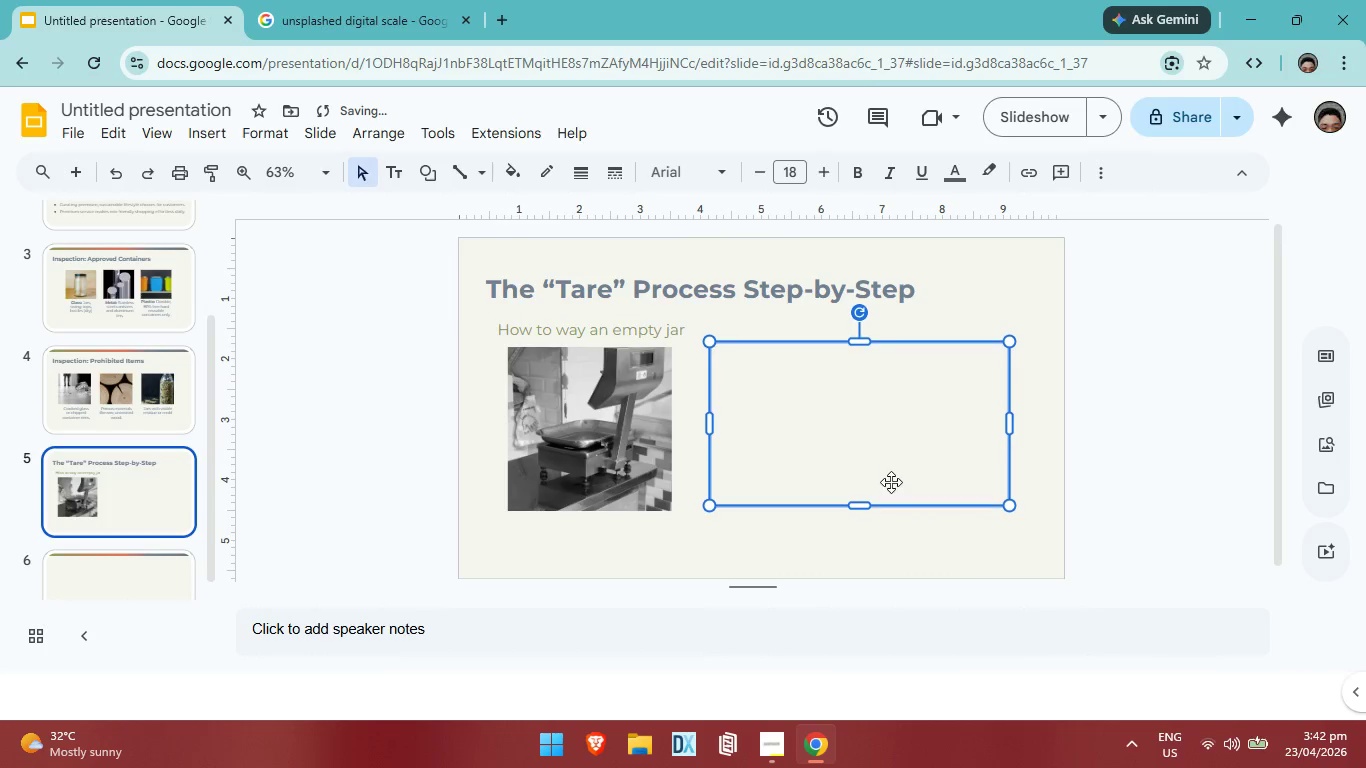 
key(ArrowUp)
 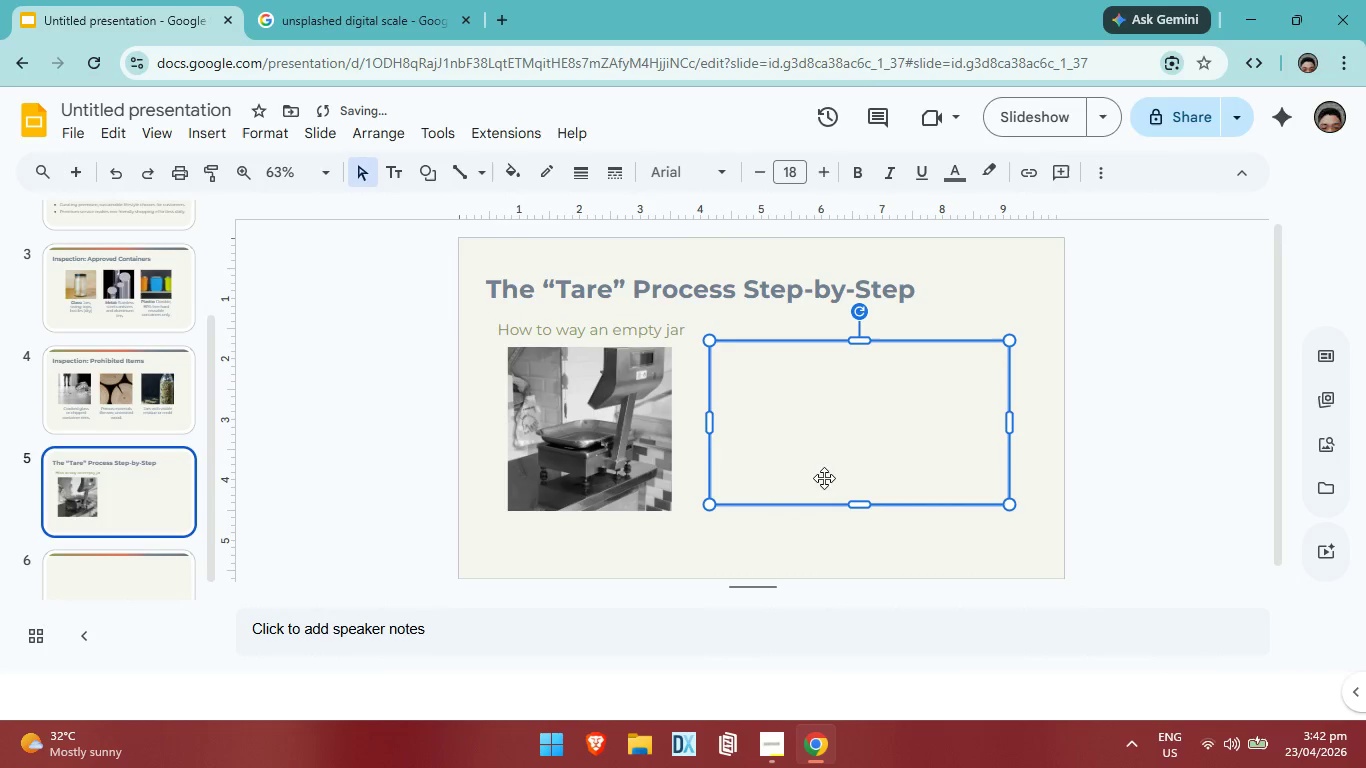 
key(ArrowUp)
 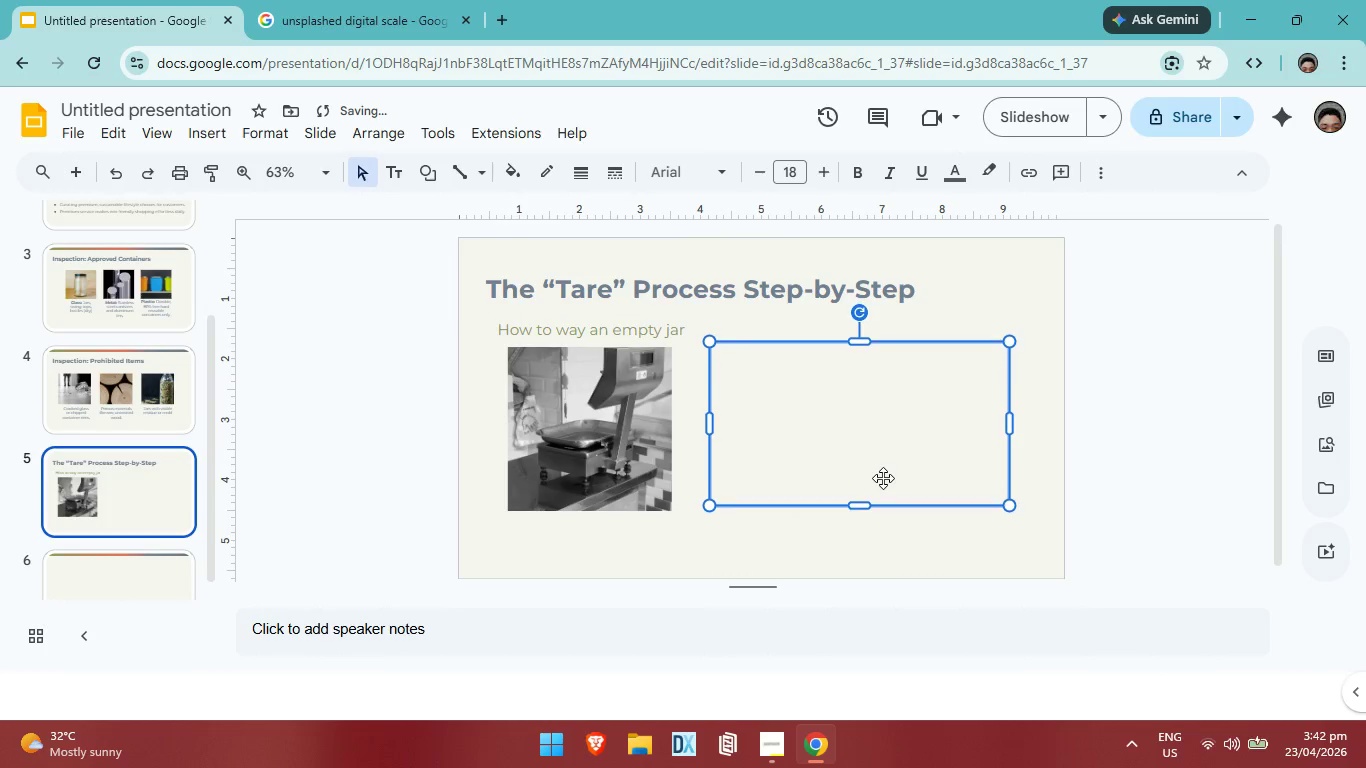 
key(ArrowDown)
 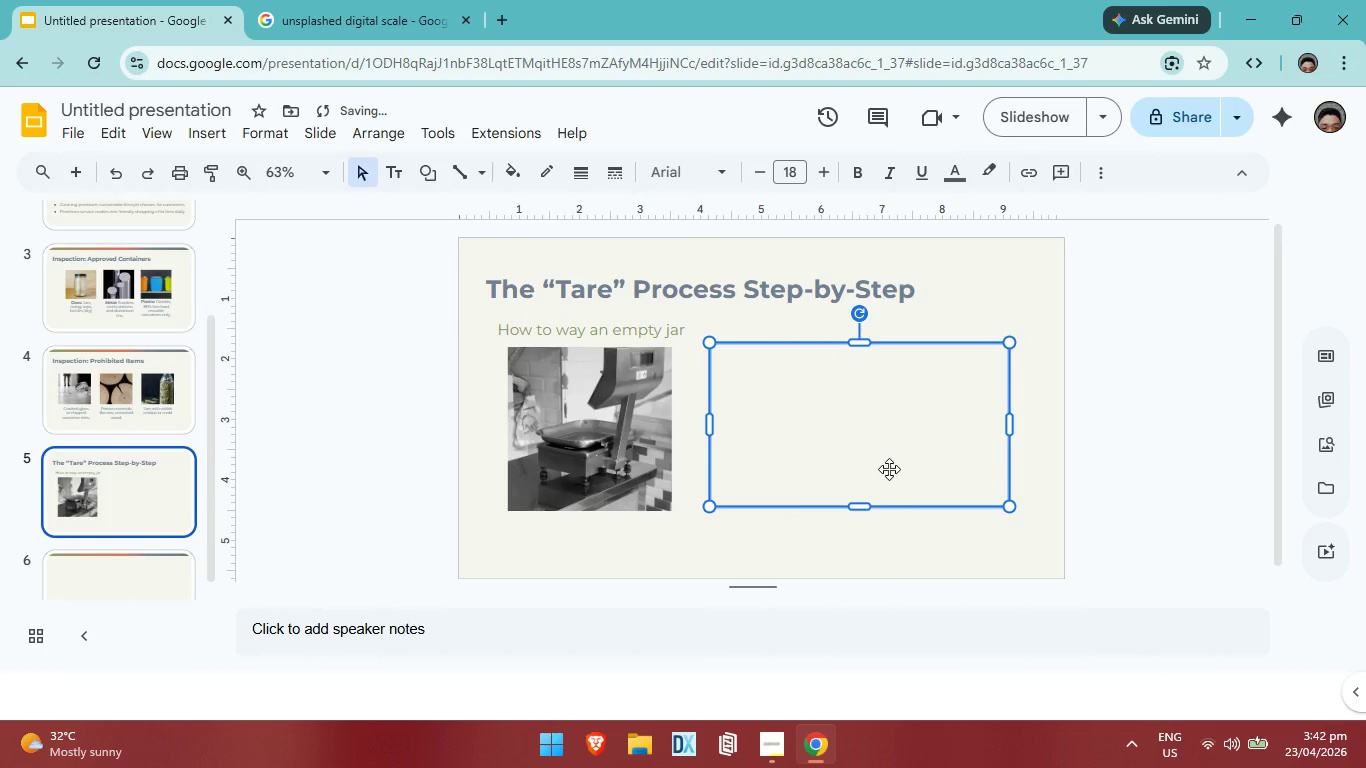 
key(ArrowDown)
 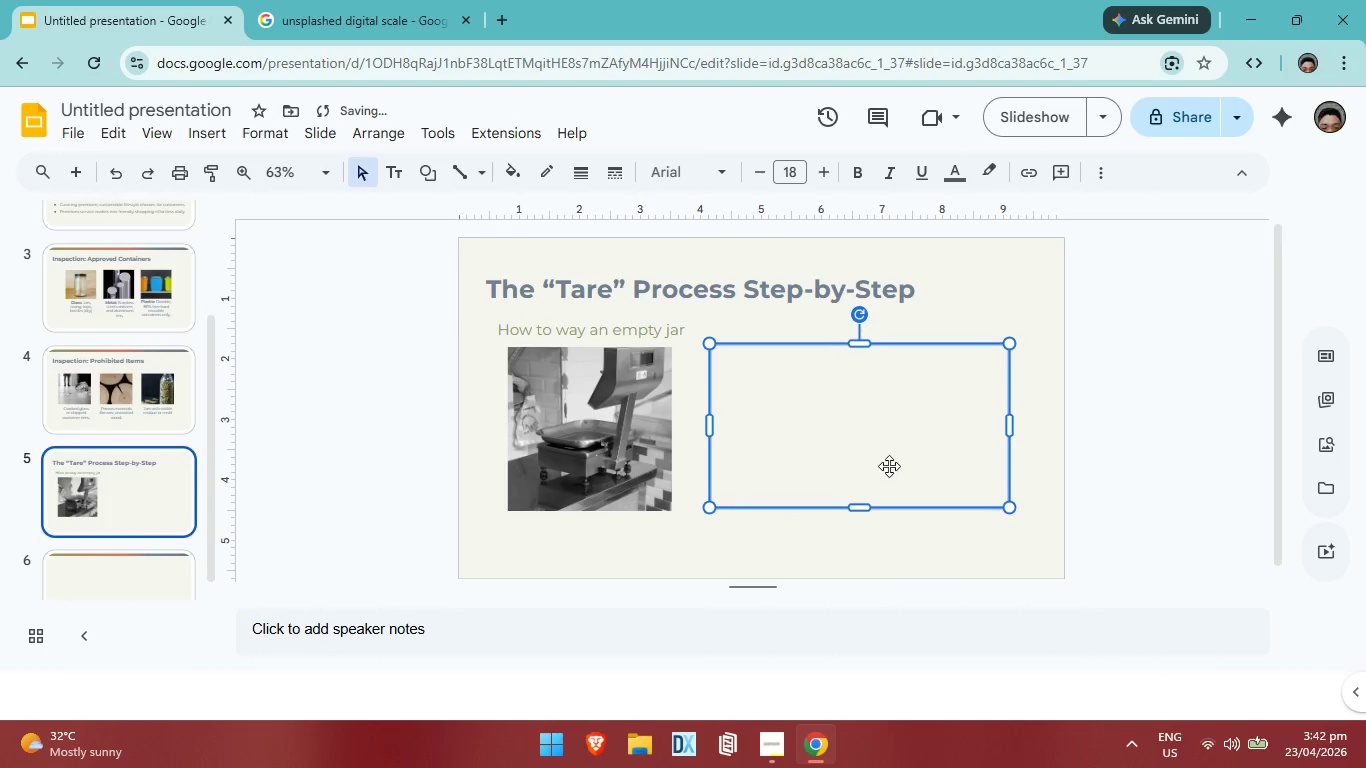 
key(ArrowDown)
 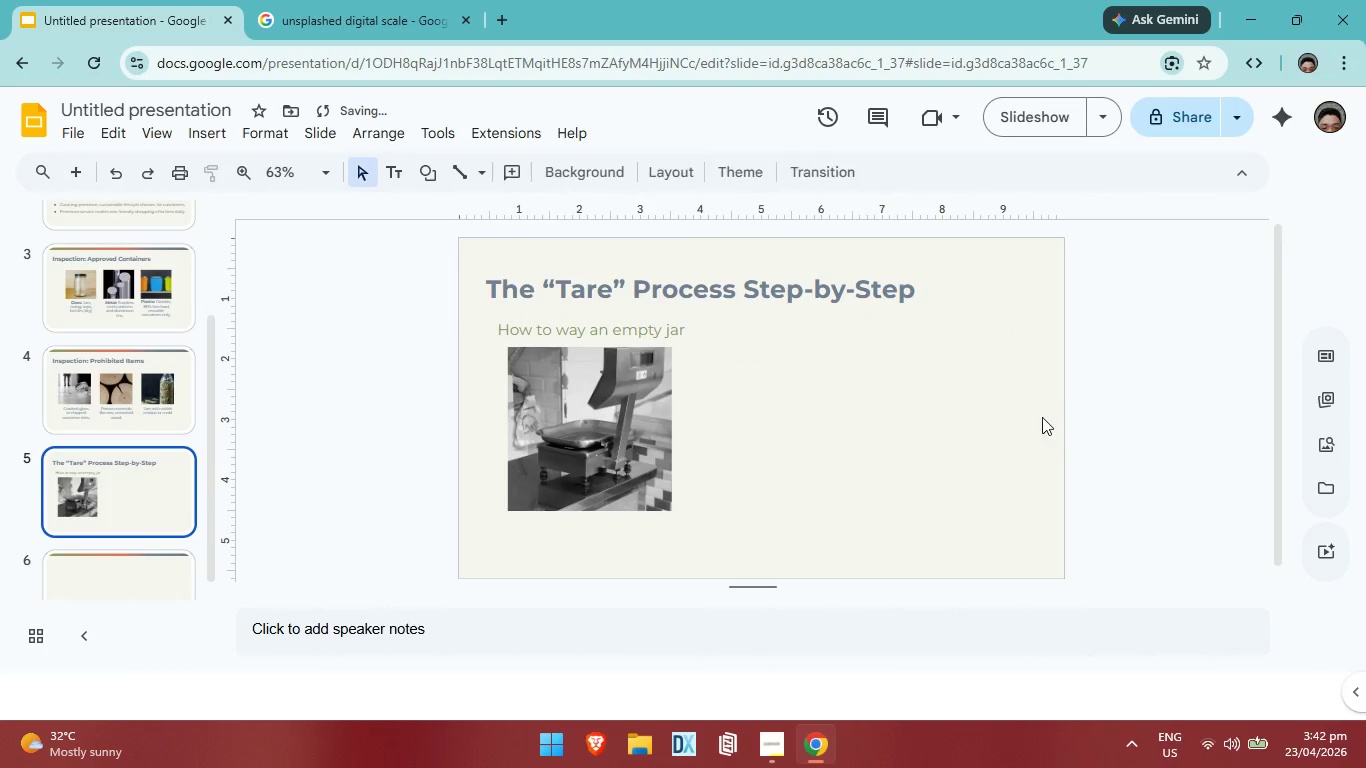 
double_click([905, 412])
 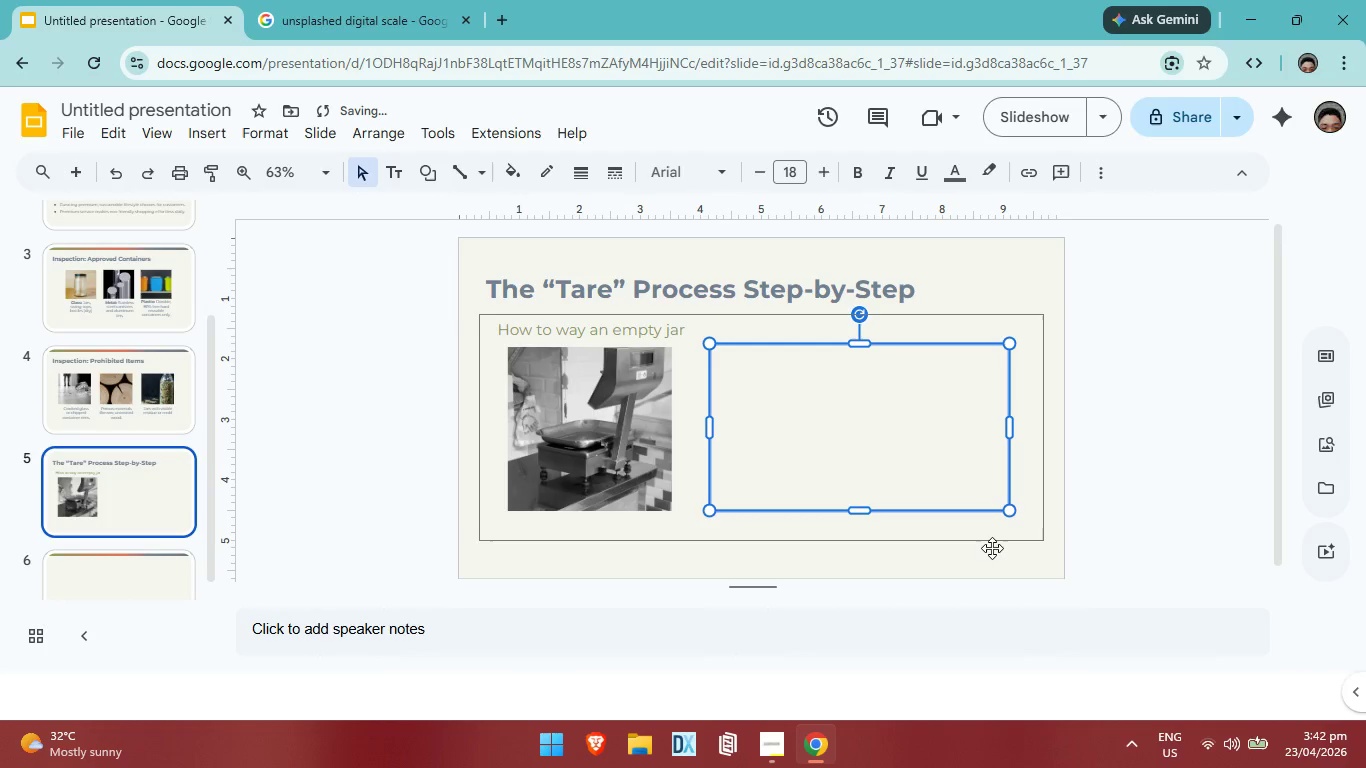 
double_click([810, 450])
 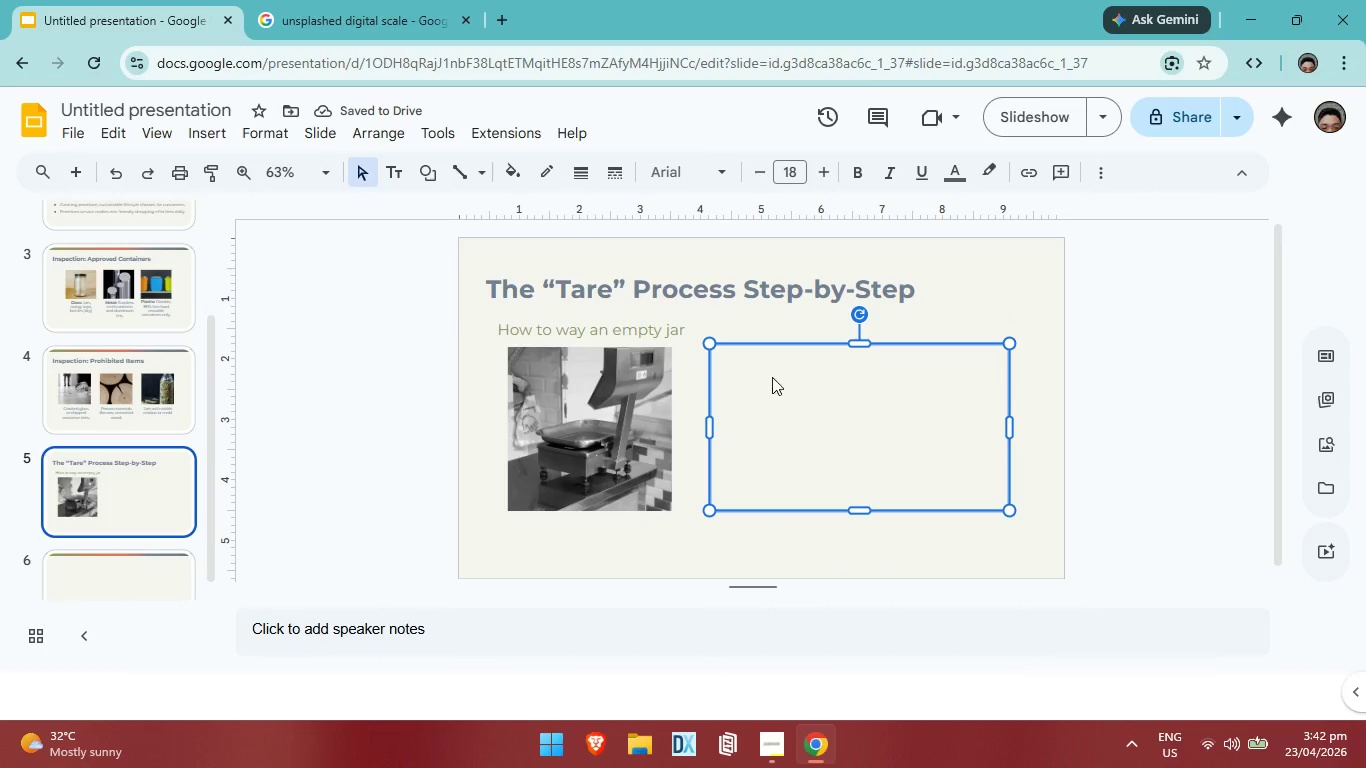 
left_click([757, 370])
 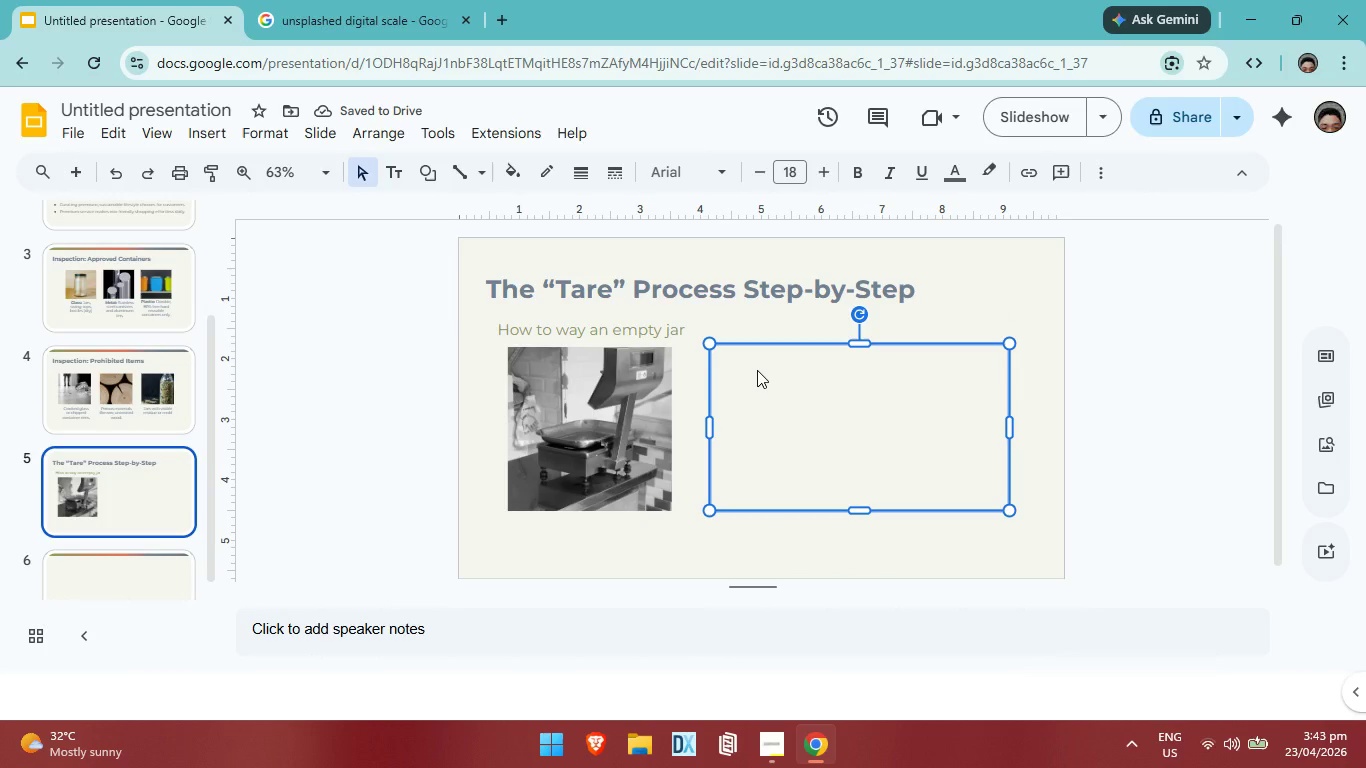 
left_click([757, 370])
 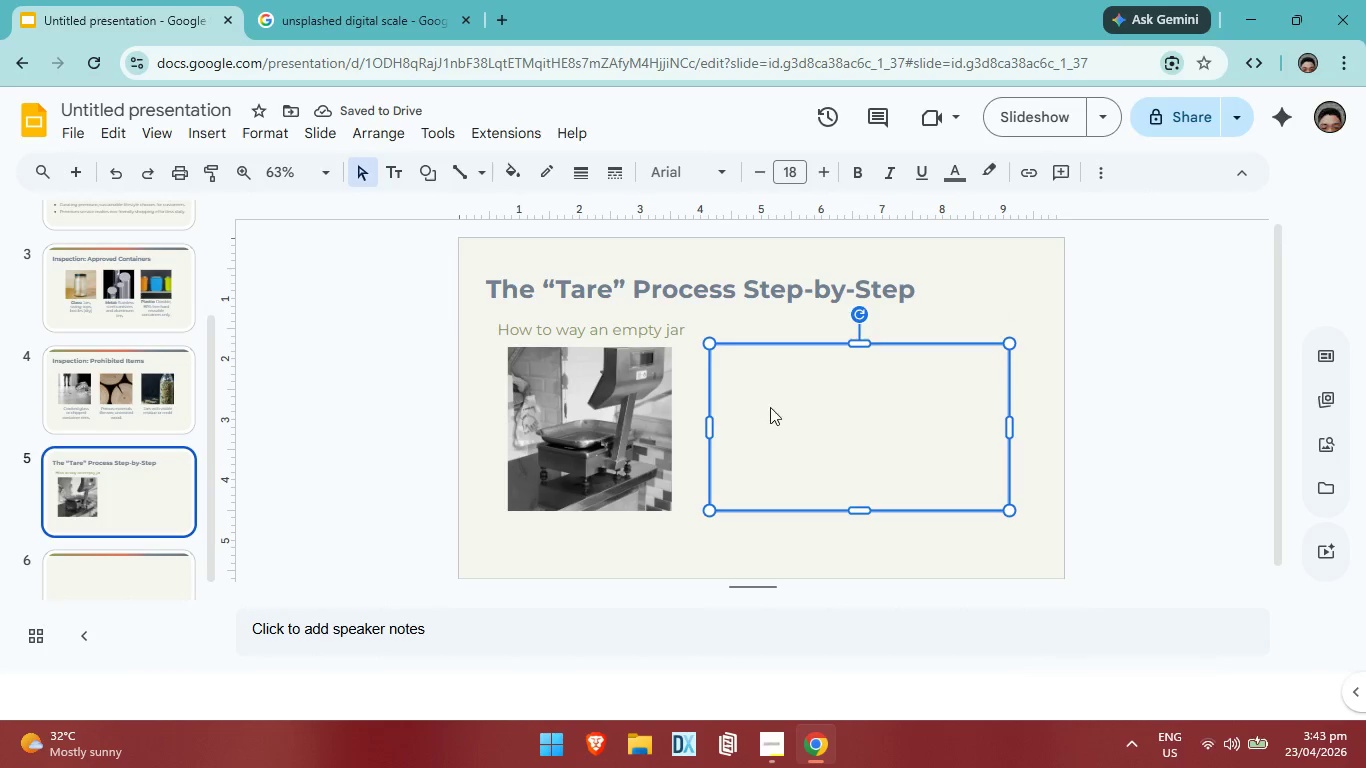 
left_click_drag(start_coordinate=[748, 376], to_coordinate=[771, 408])
 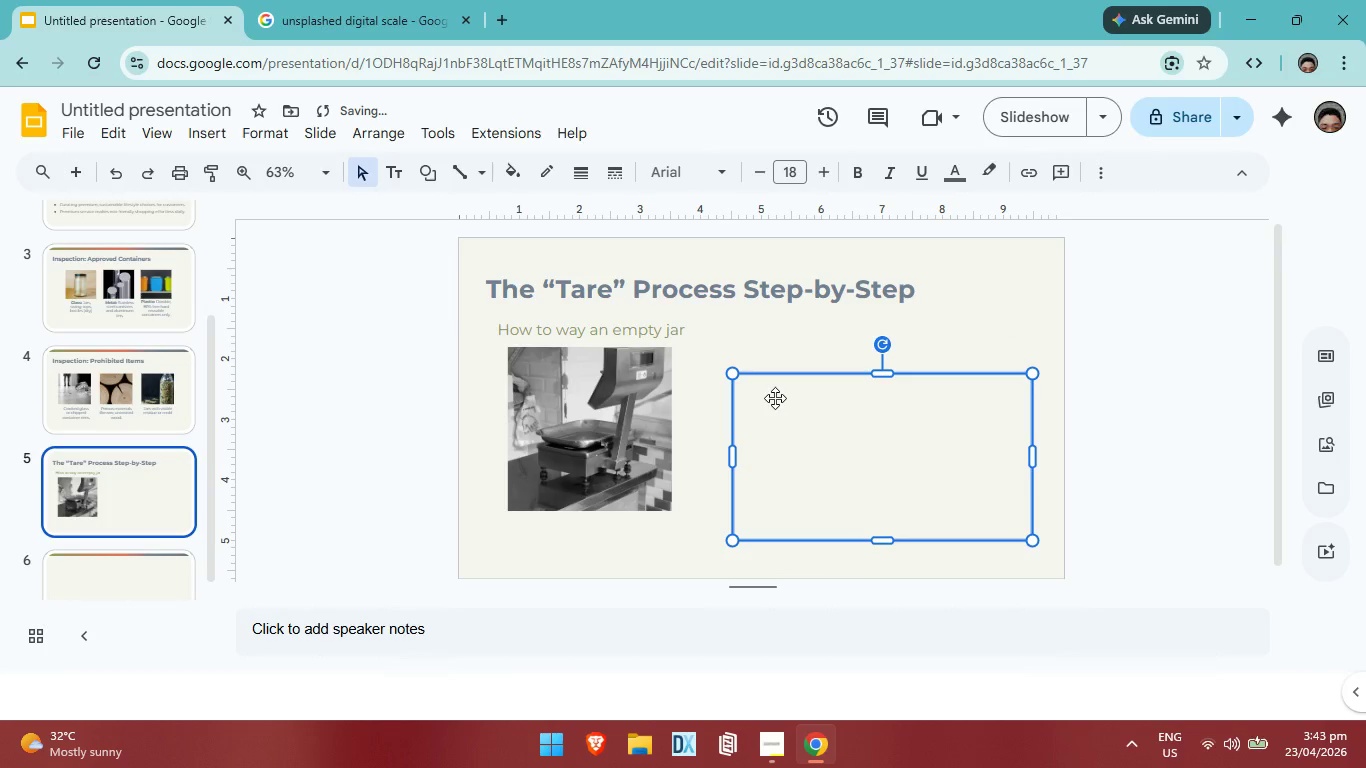 
key(Control+ControlLeft)
 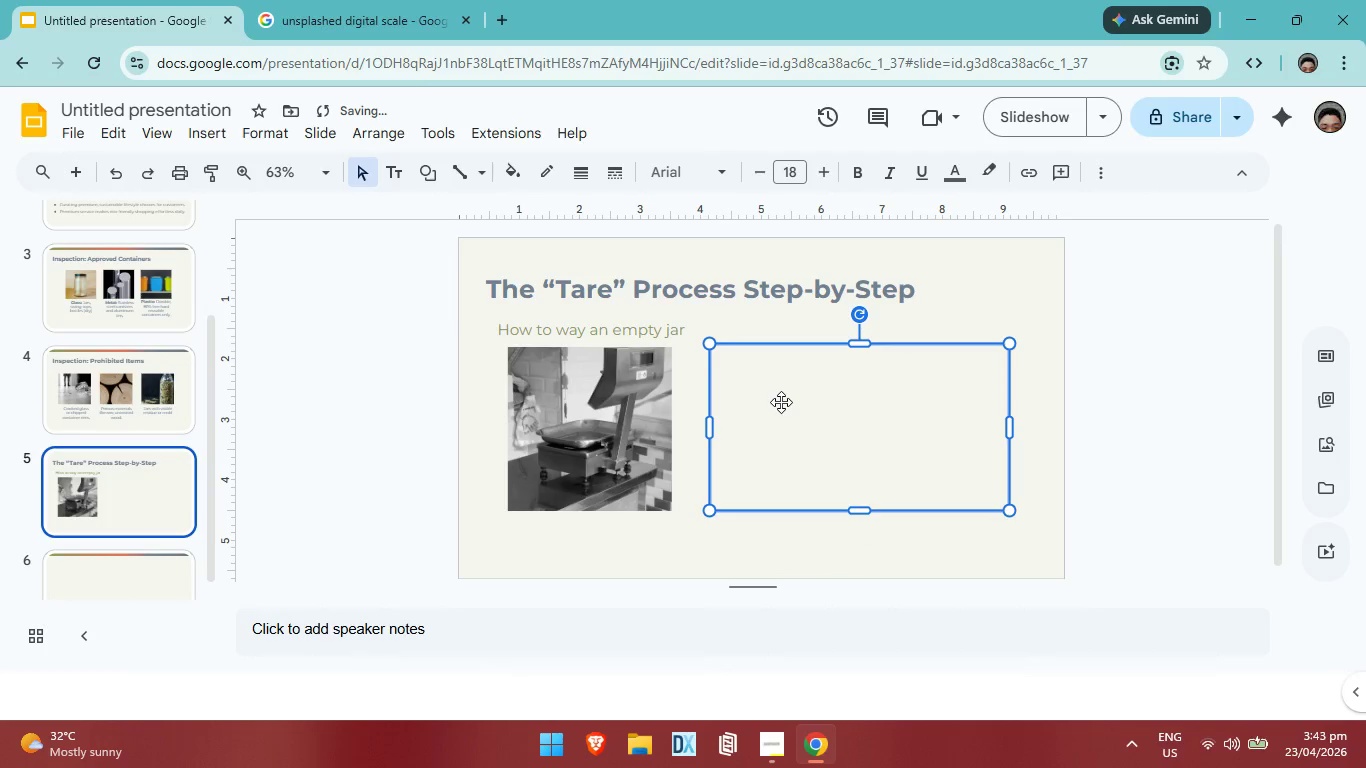 
key(Control+Z)
 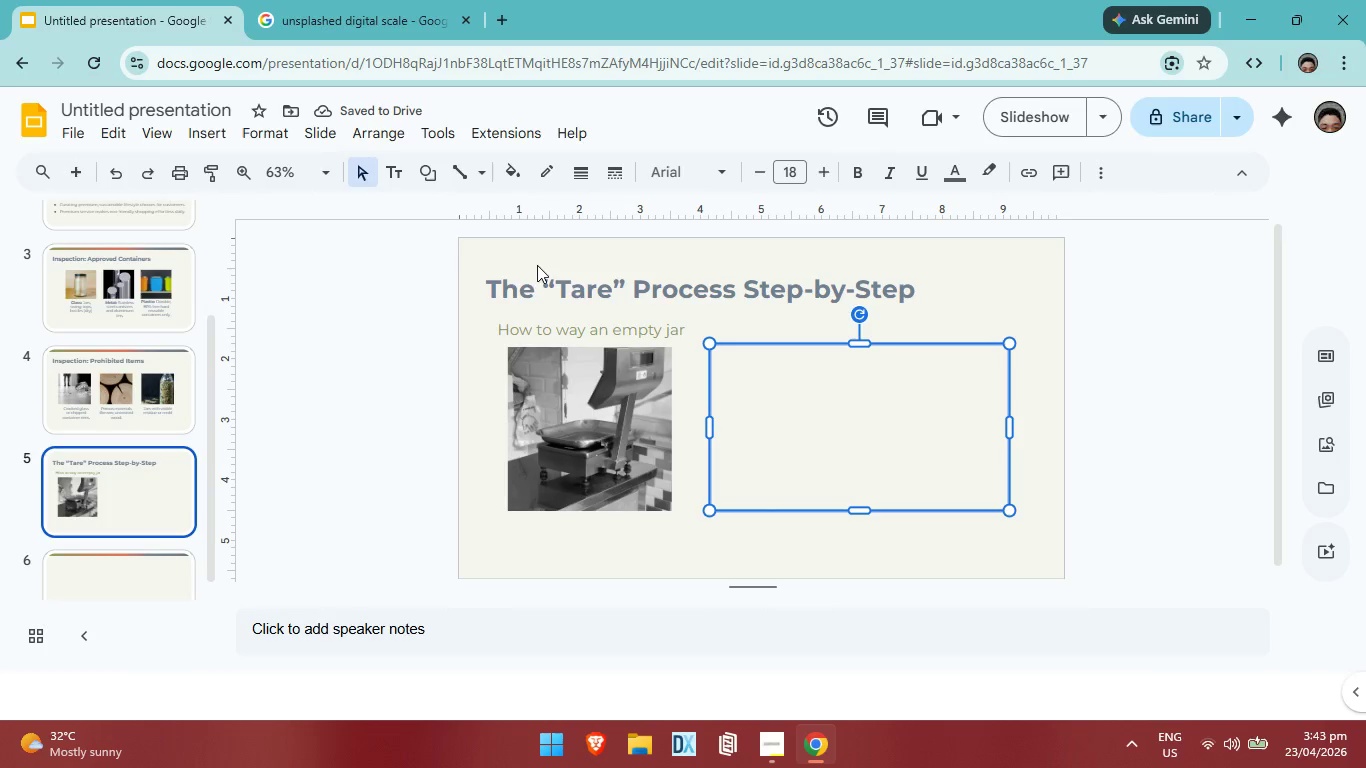 
double_click([757, 371])
 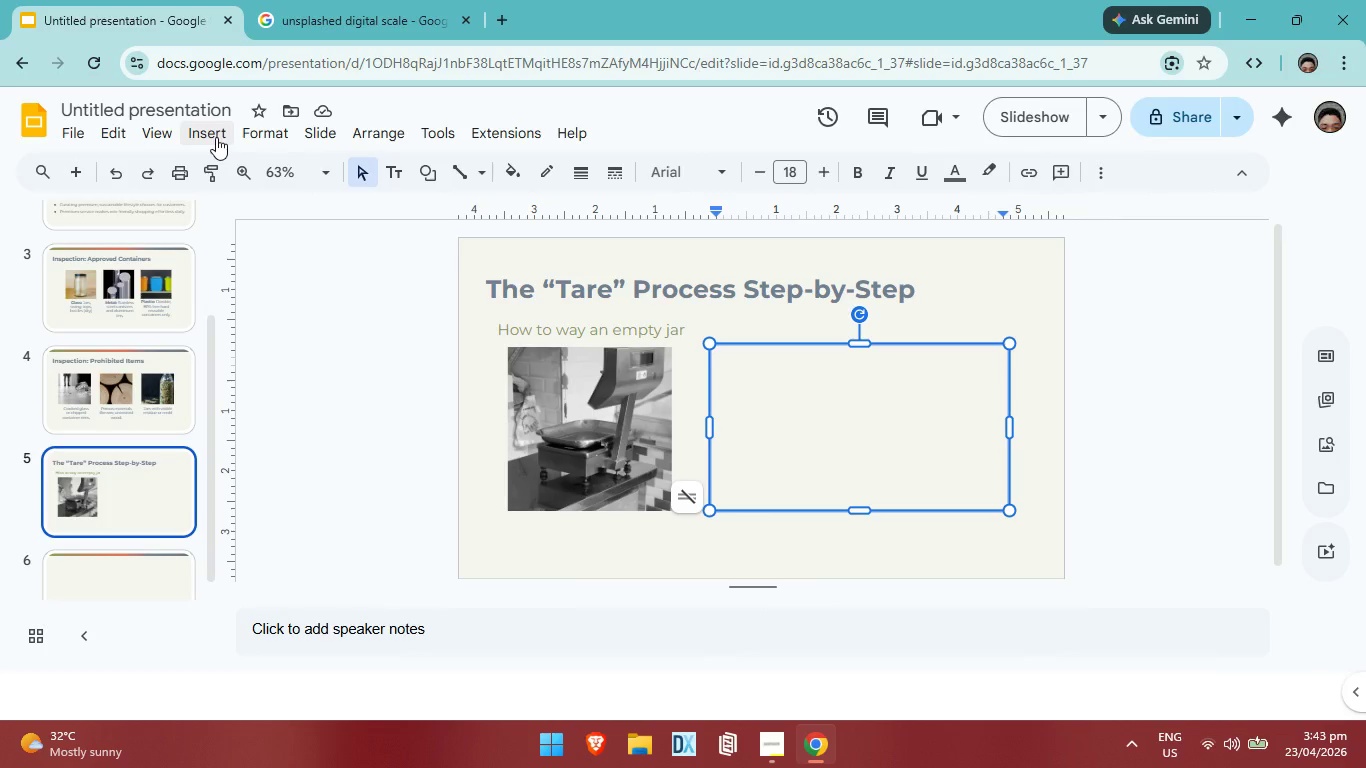 
wait(13.72)
 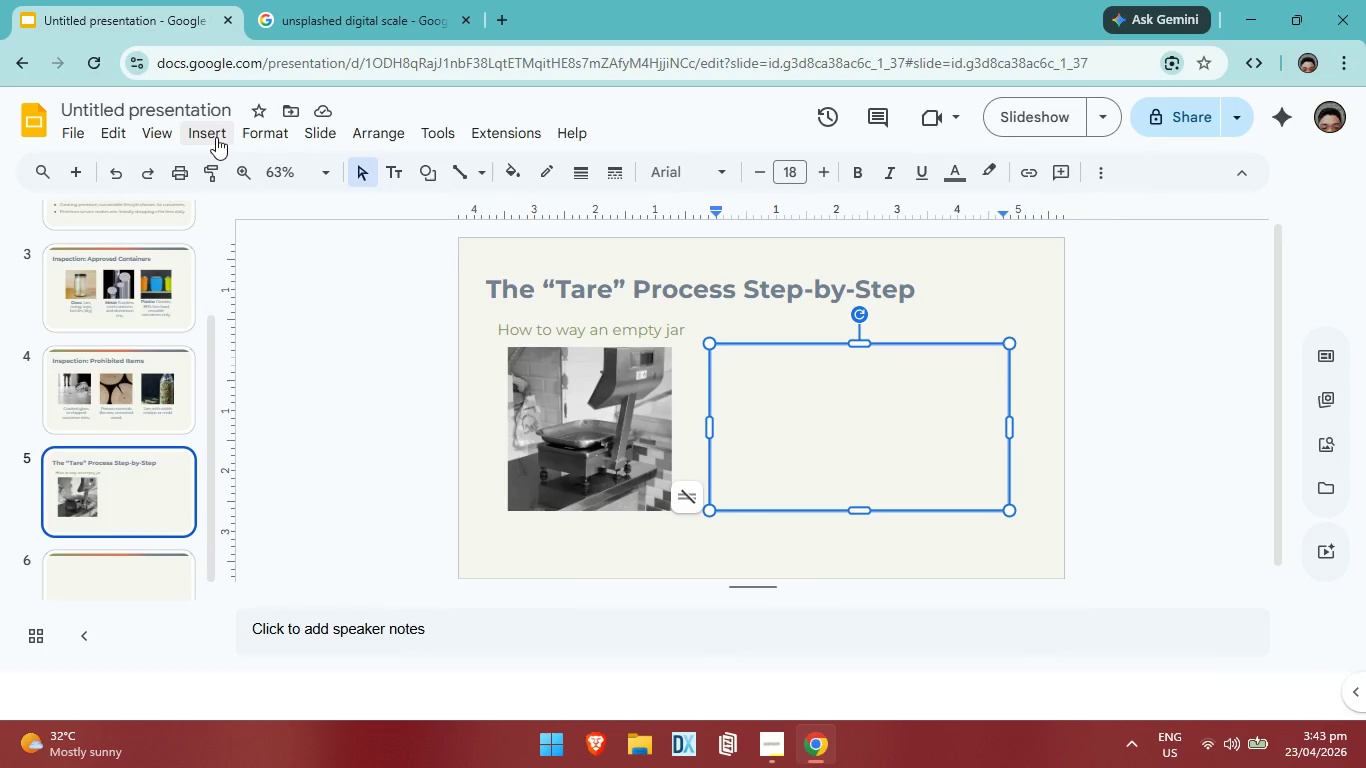 
left_click([1113, 169])
 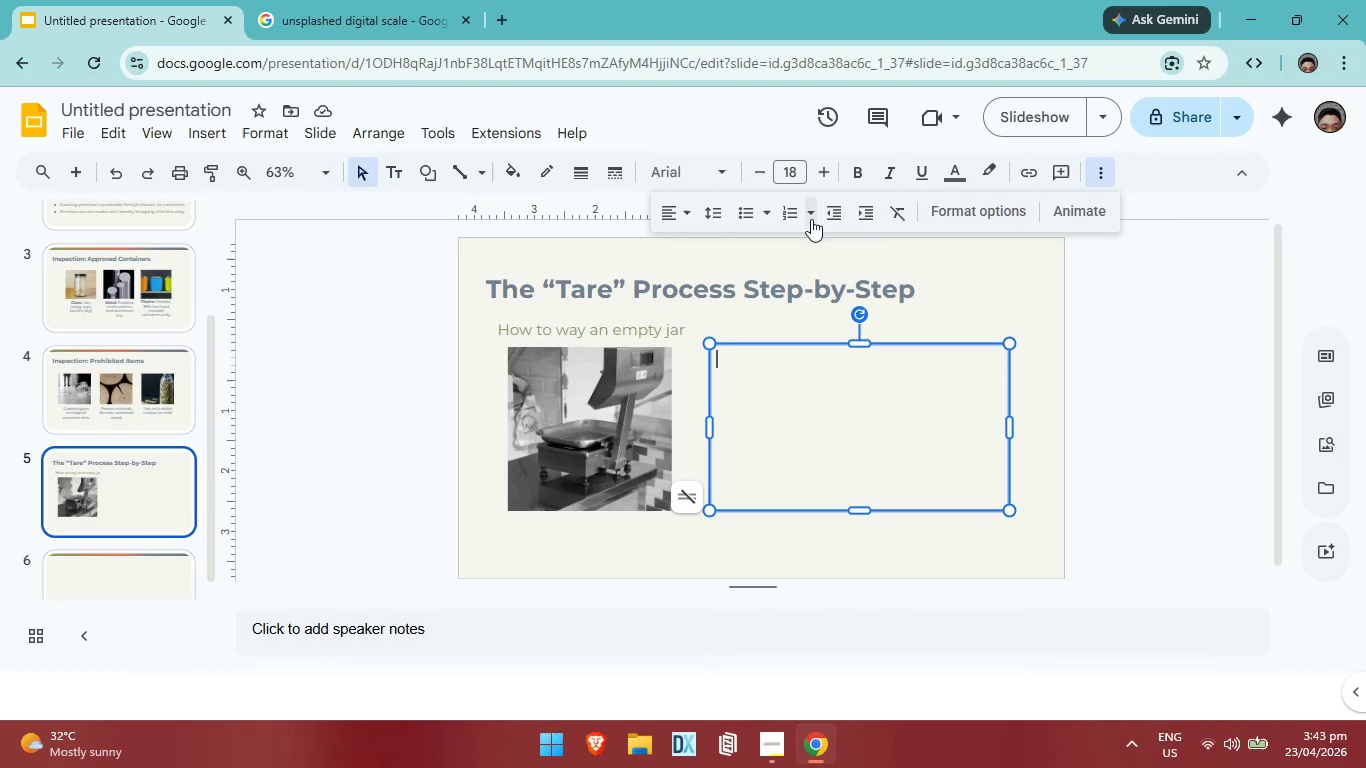 
left_click([811, 219])
 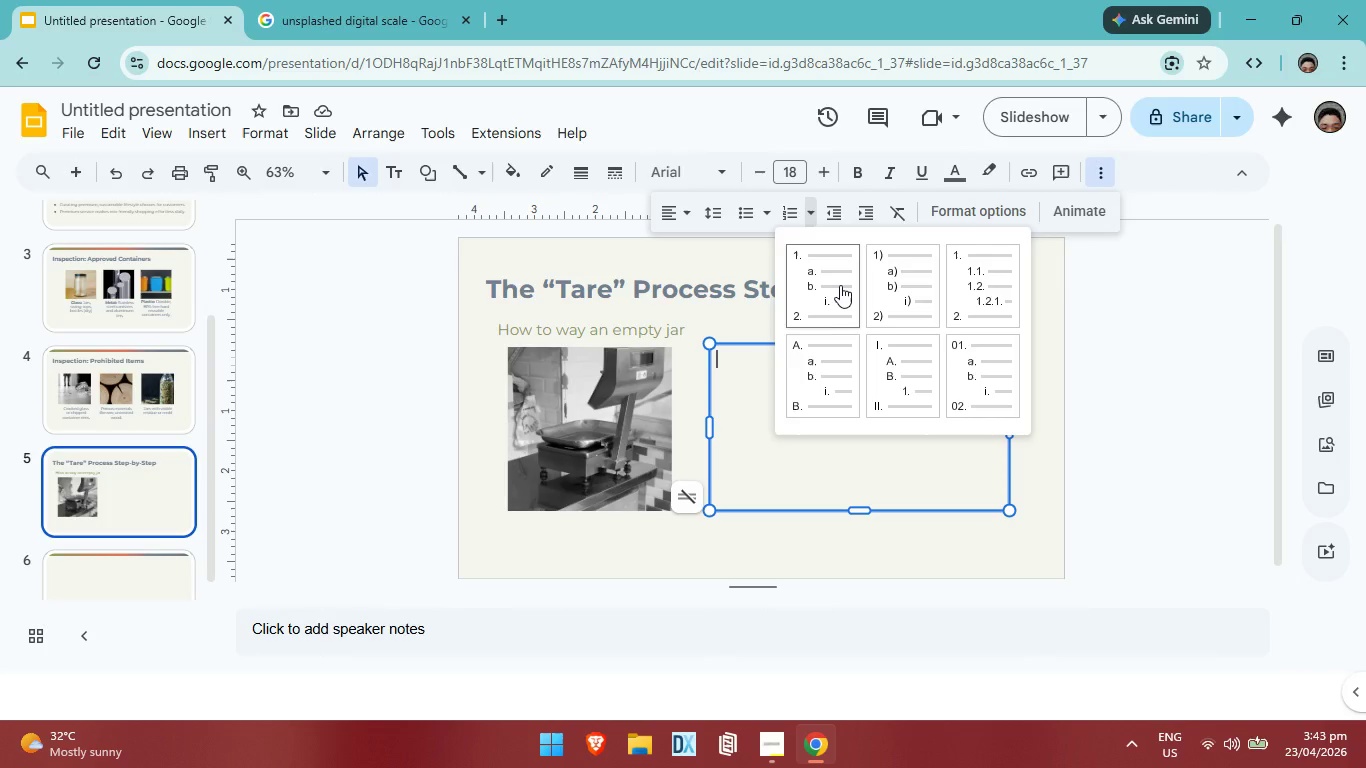 
left_click([817, 294])
 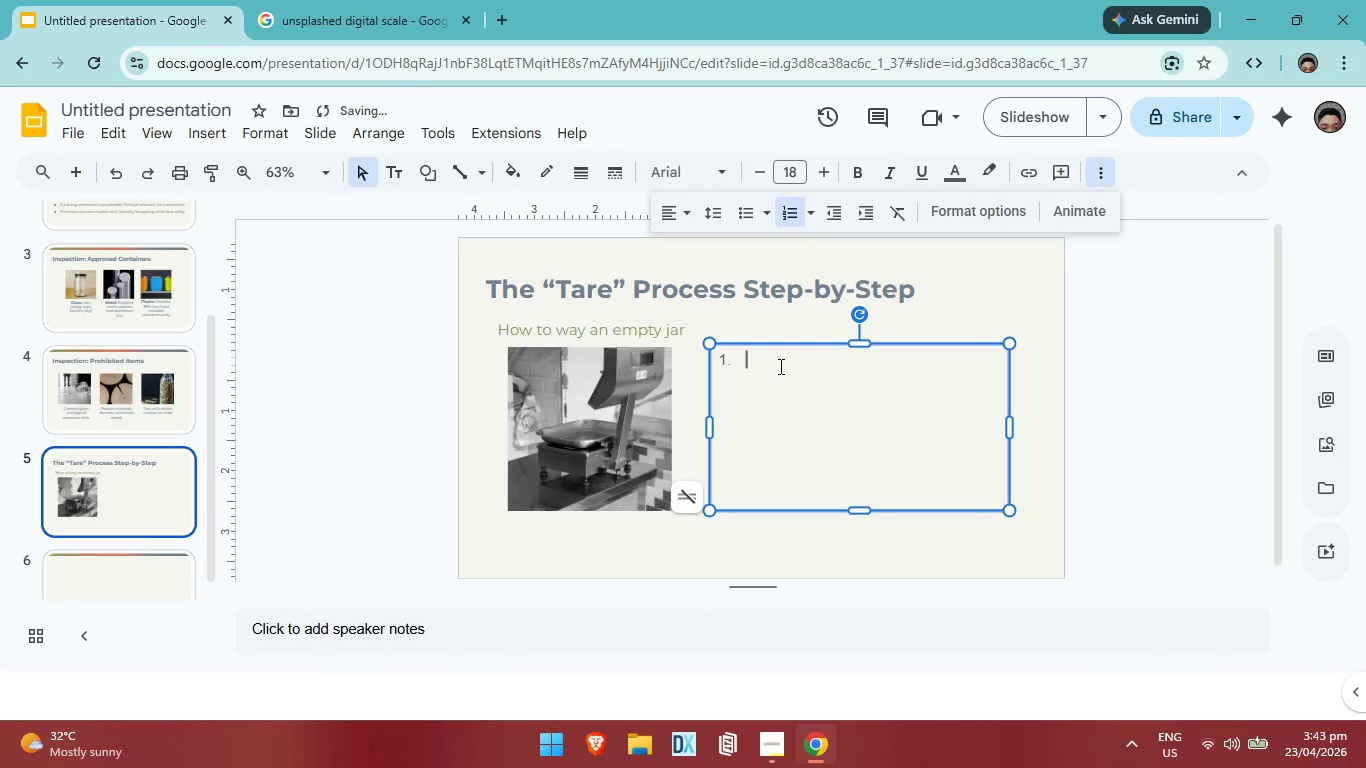 
type(Place )
 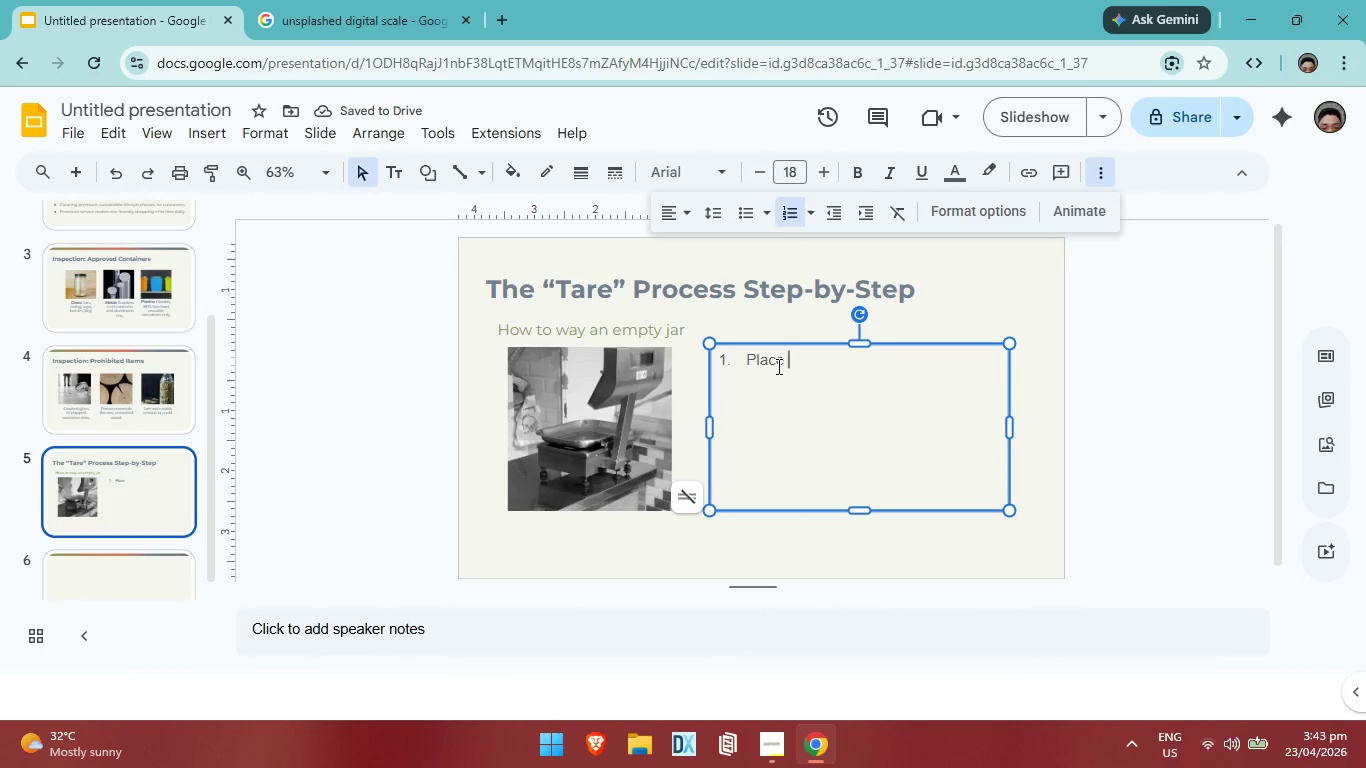 
type(empty container on digital sa)
key(Backspace)
type(cale.)
 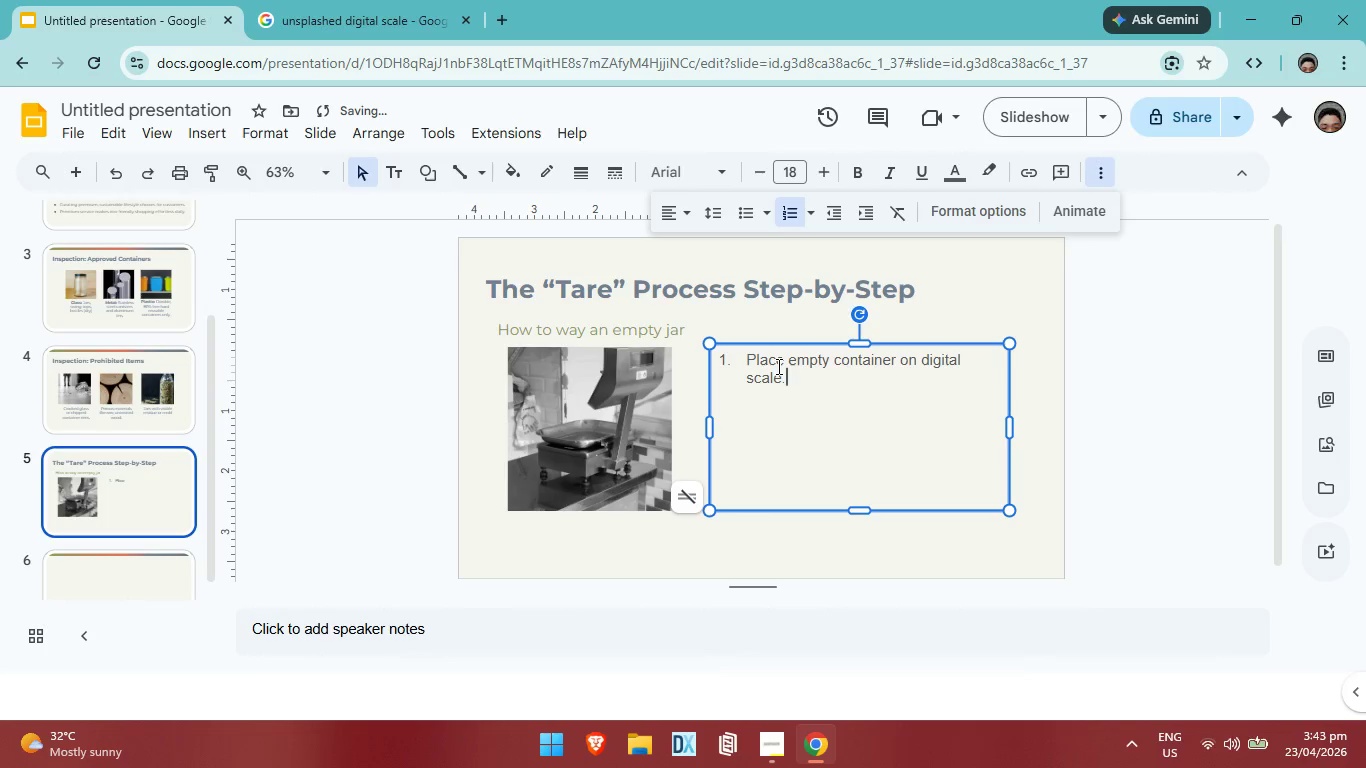 
key(Enter)
 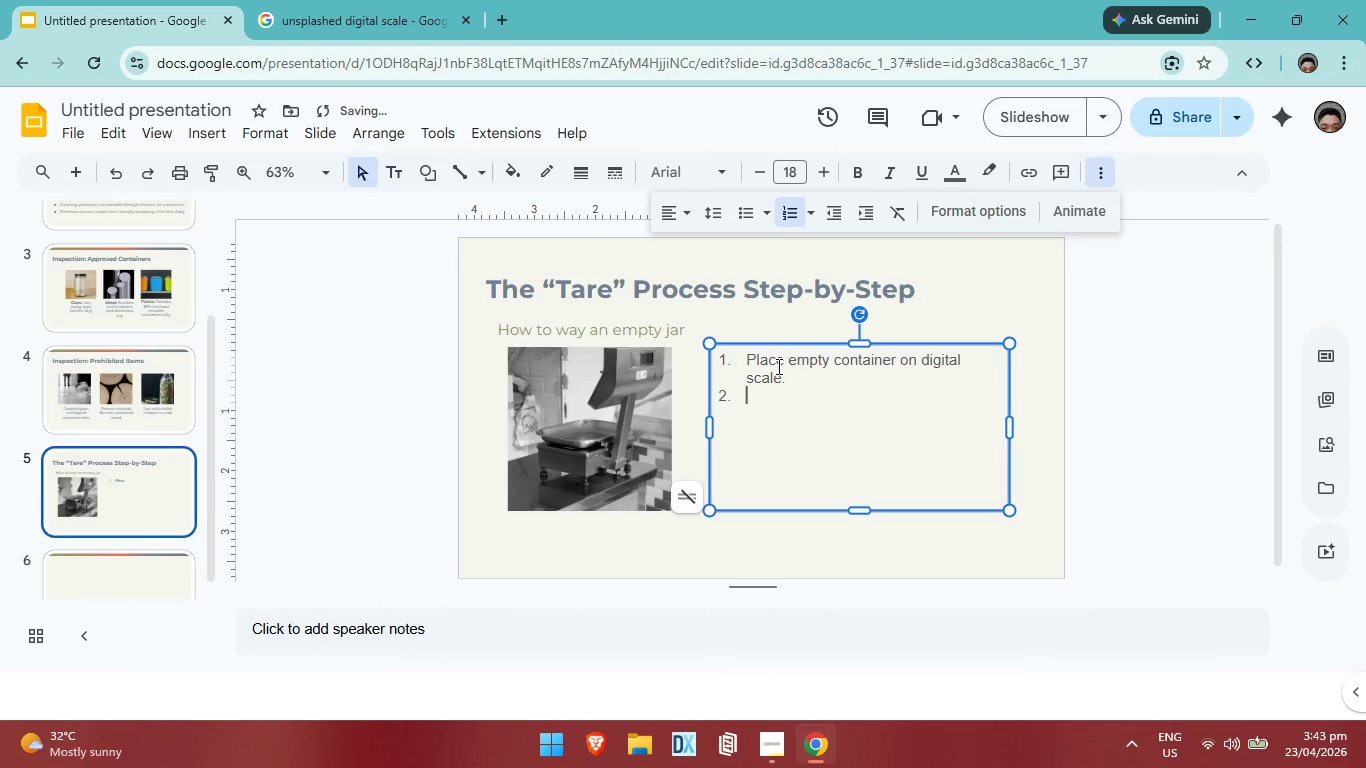 
type(Press "')
key(Backspace)
type(TA)
key(Backspace)
type(are" to reset scale to zero/)
 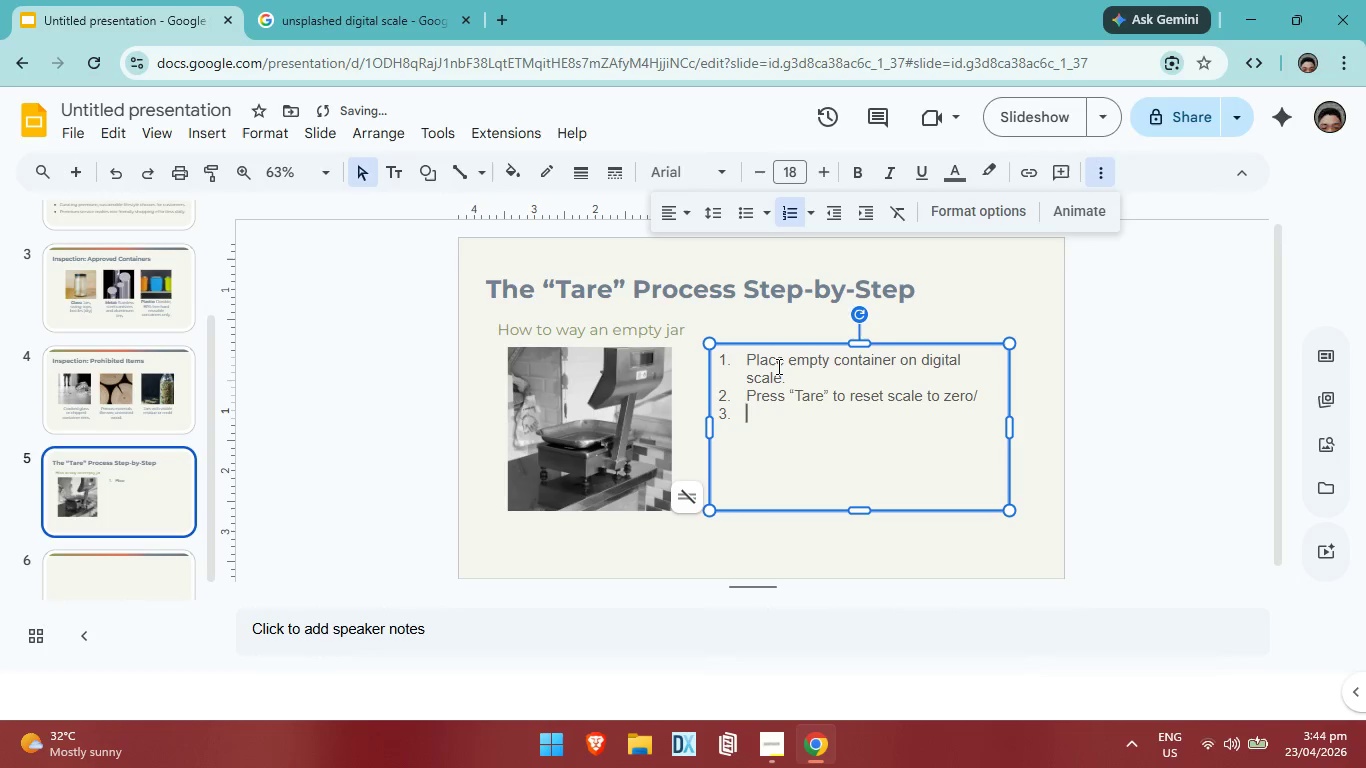 
key(Enter)
 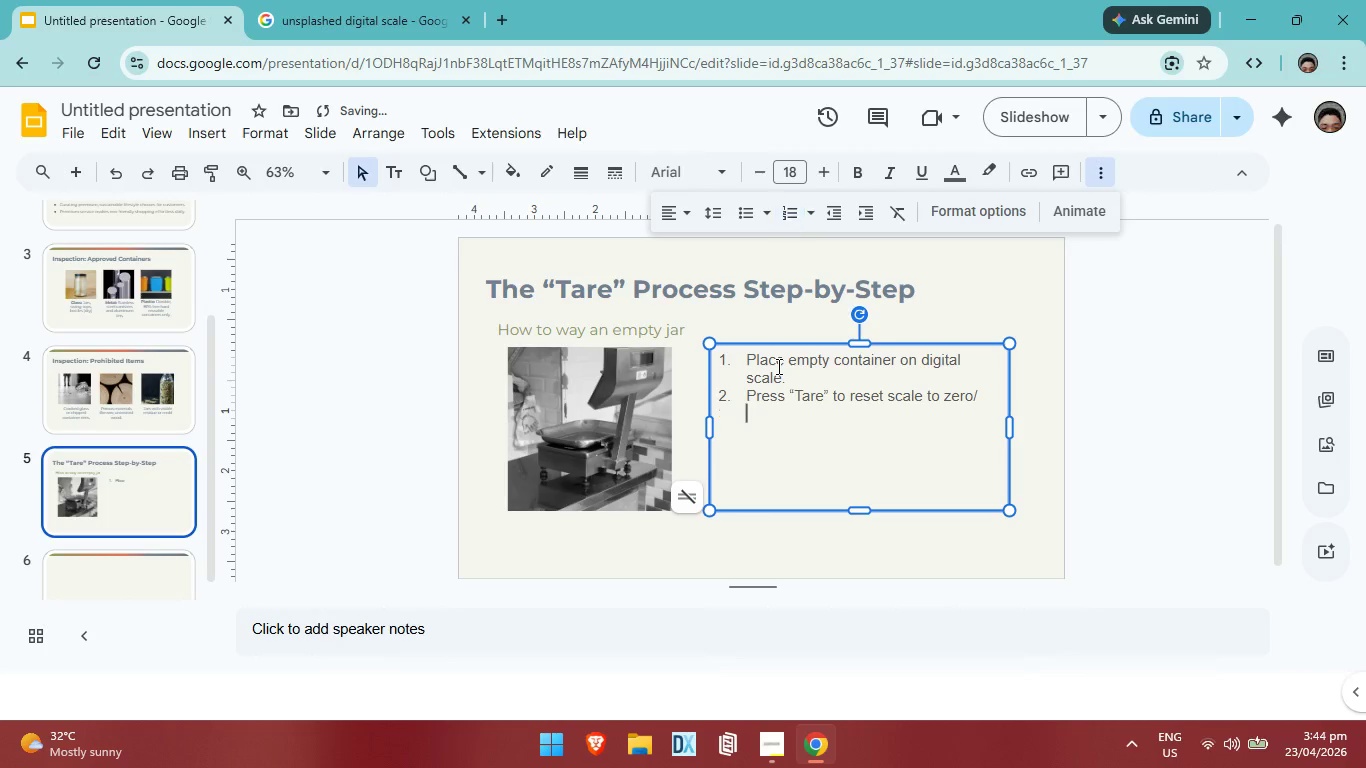 
key(Backspace)
 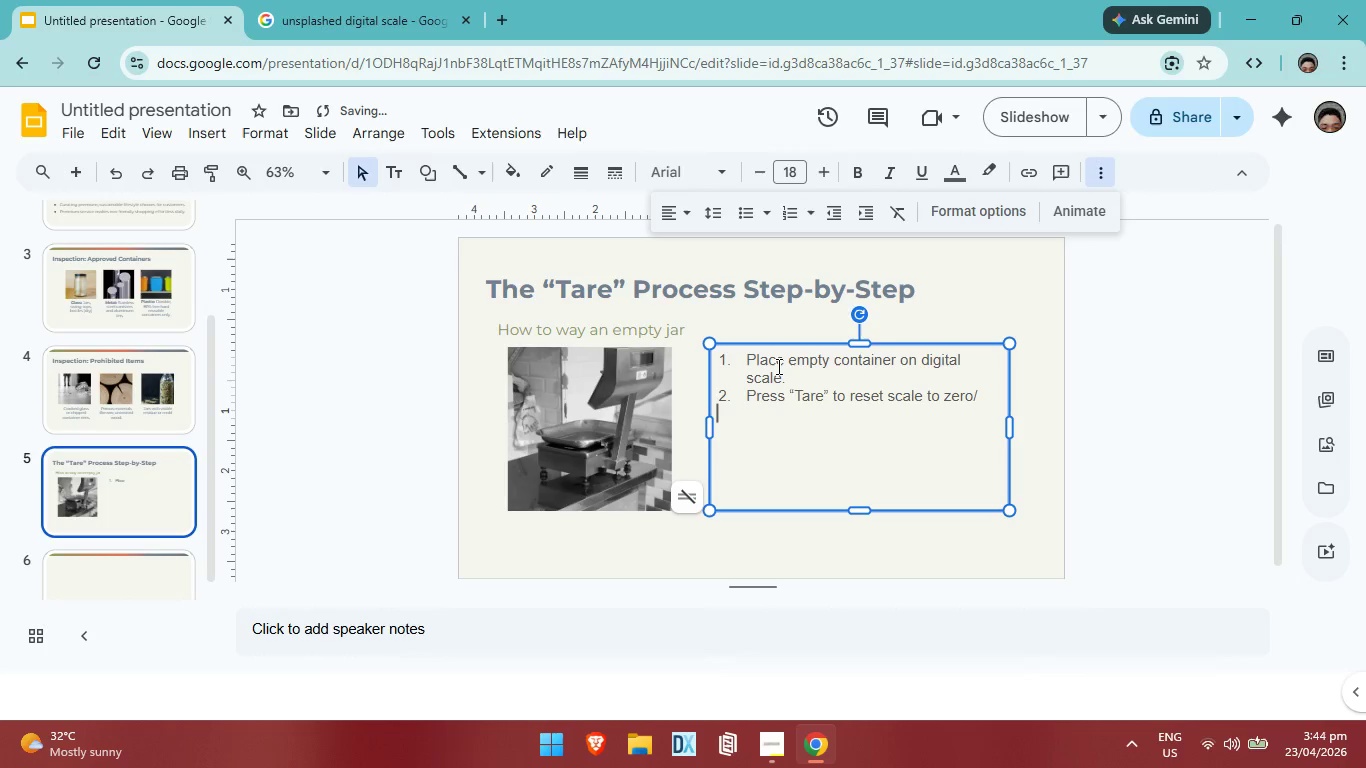 
key(Backspace)
 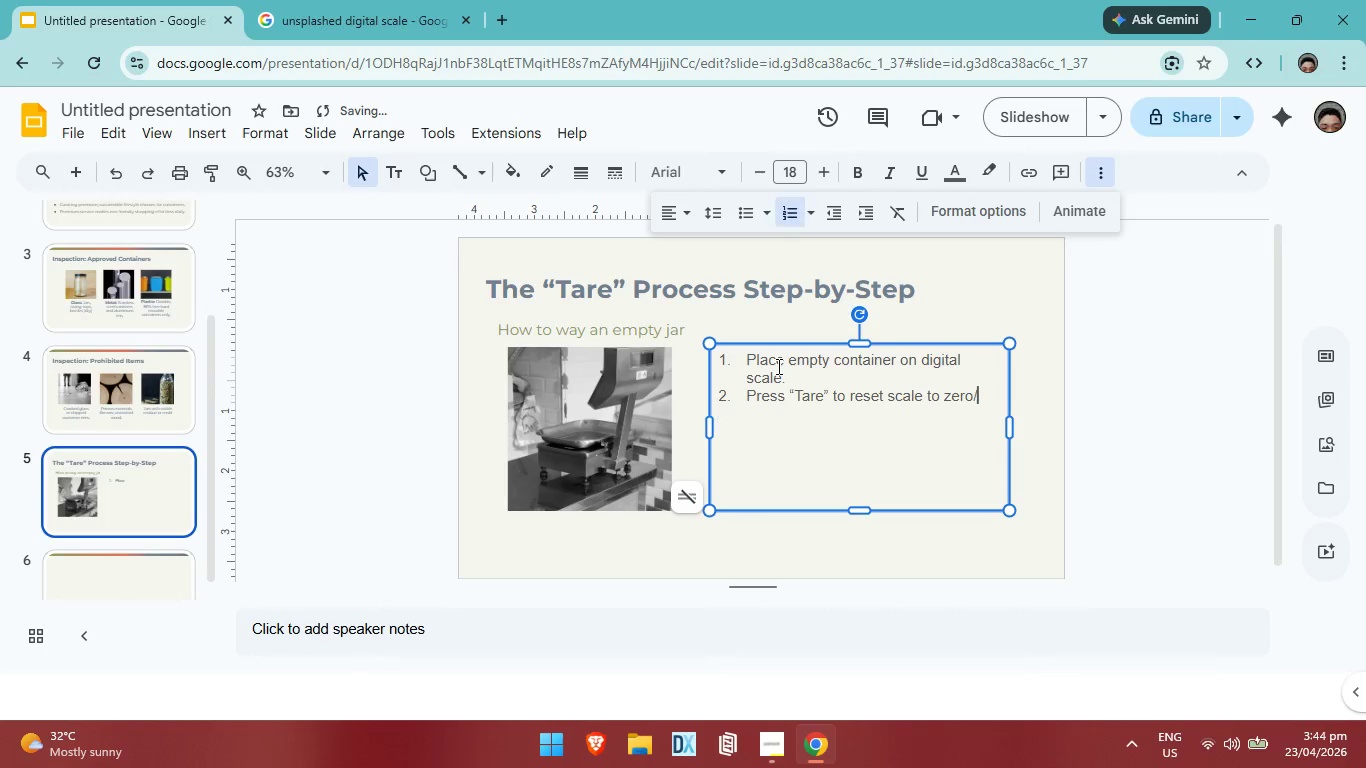 
key(Backspace)
 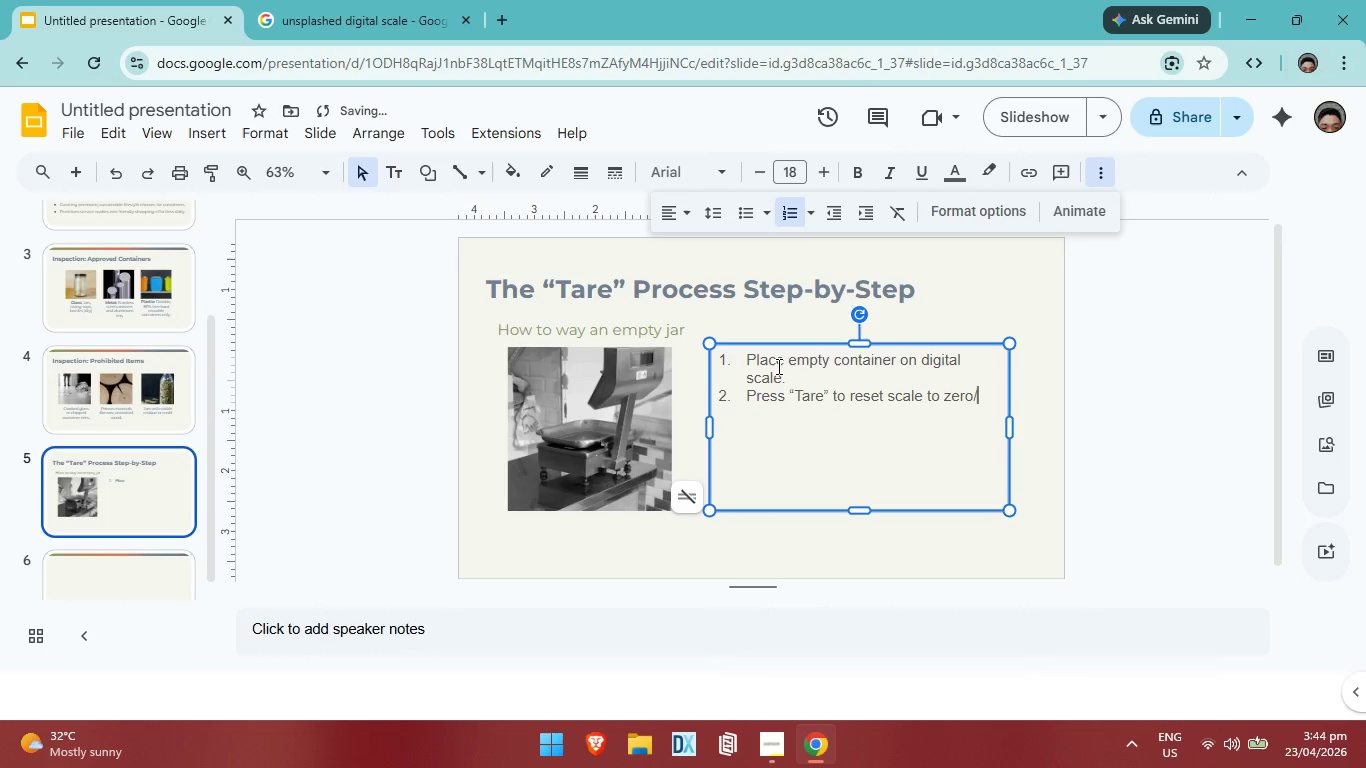 
key(Backspace)
 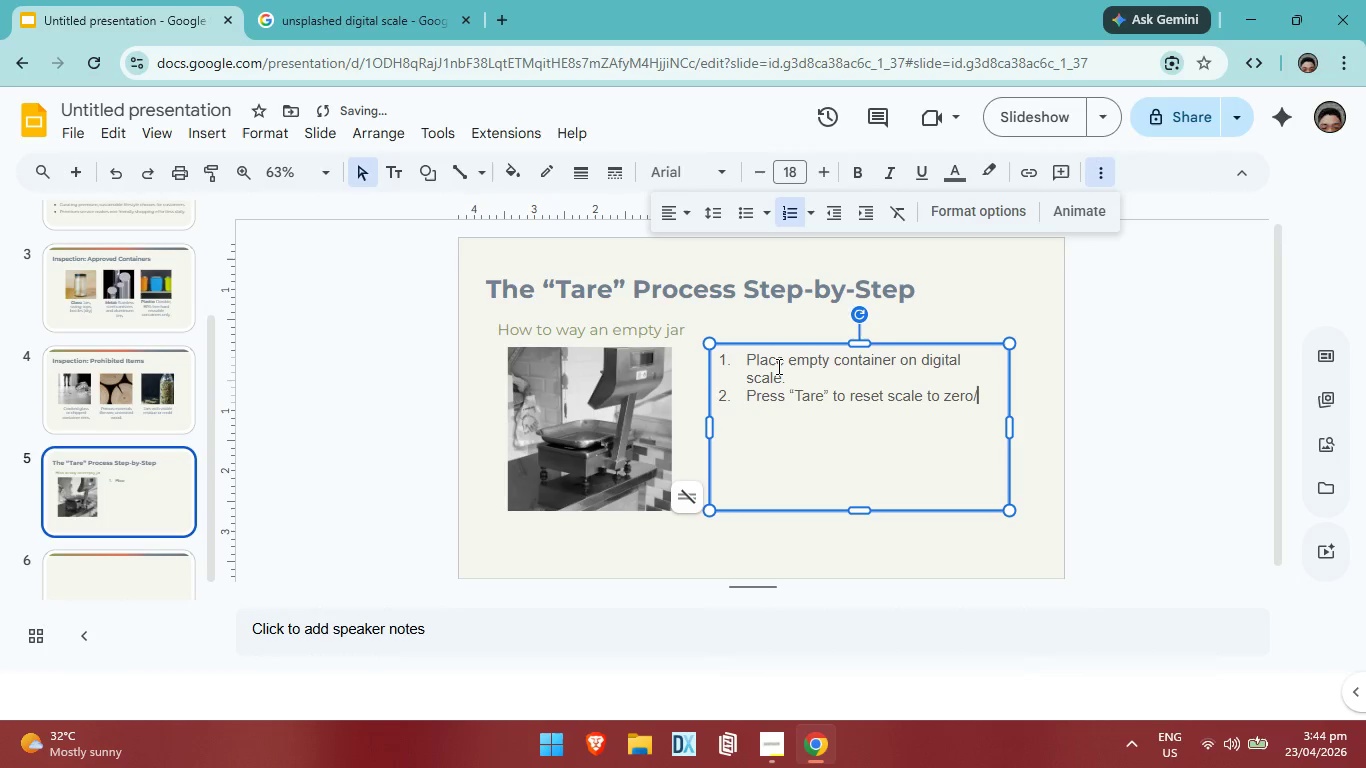 
key(Slash)
 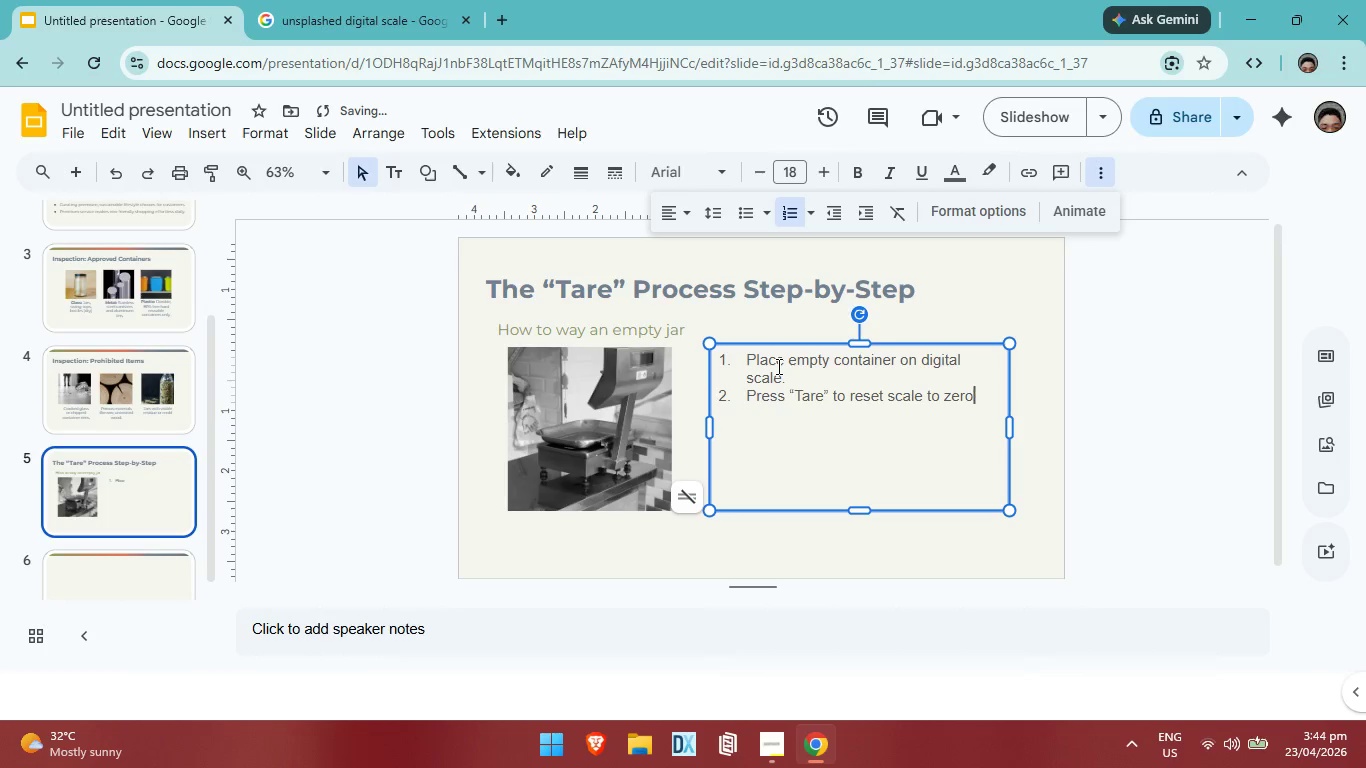 
key(Backspace)
 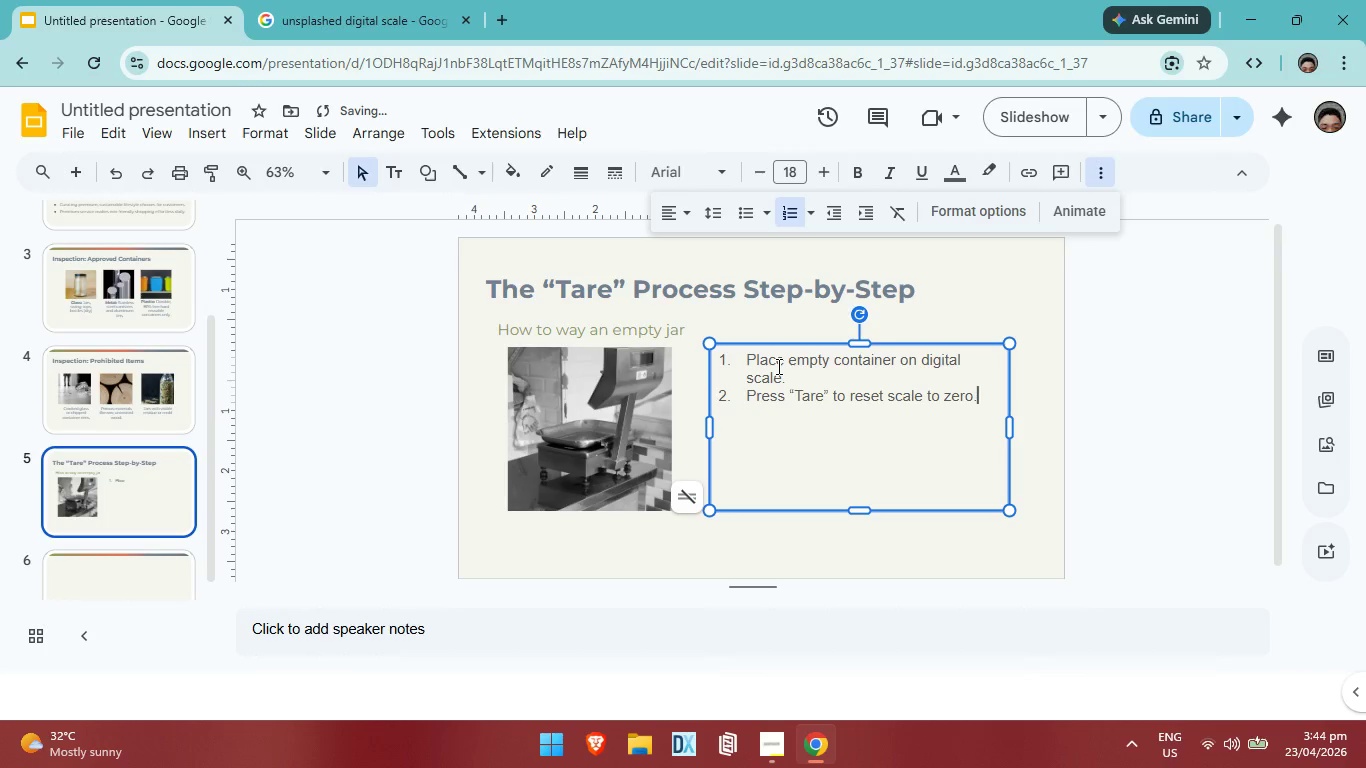 
key(Period)
 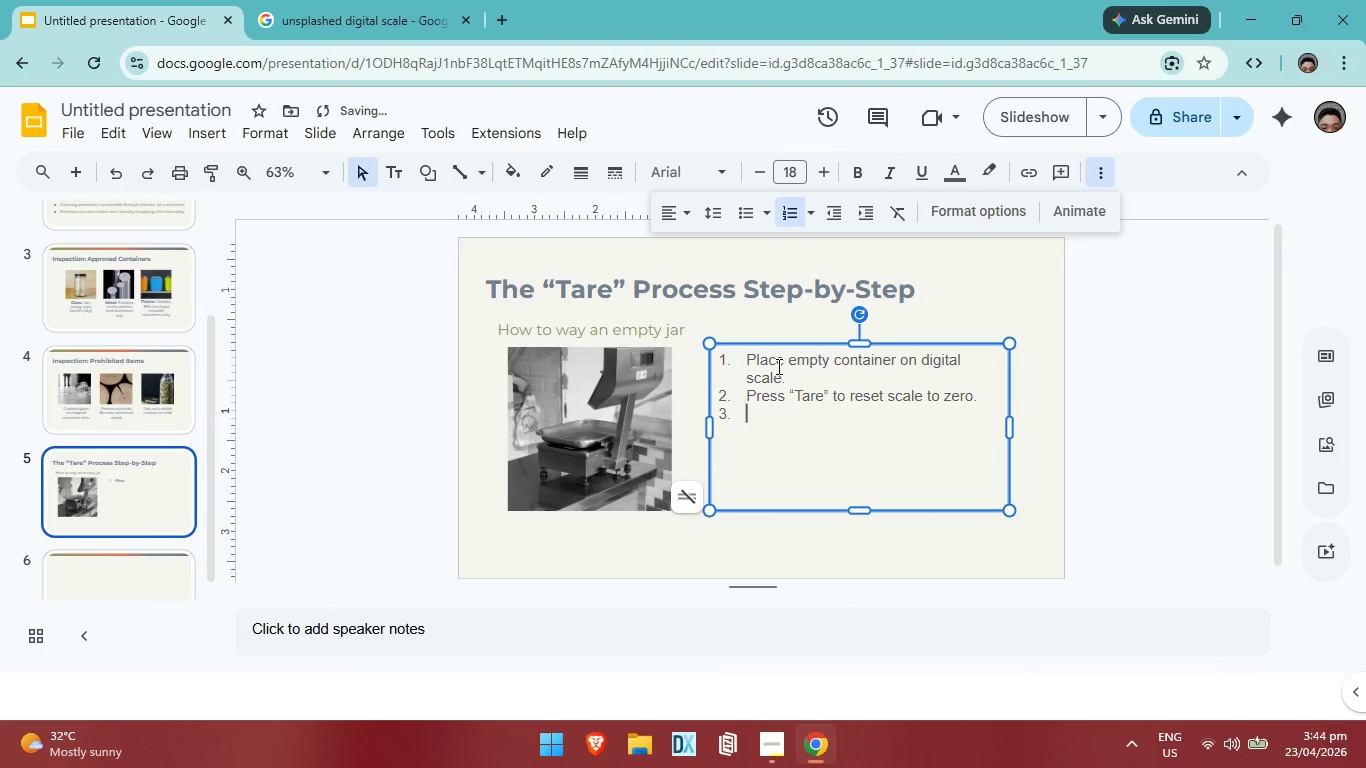 
key(Enter)
 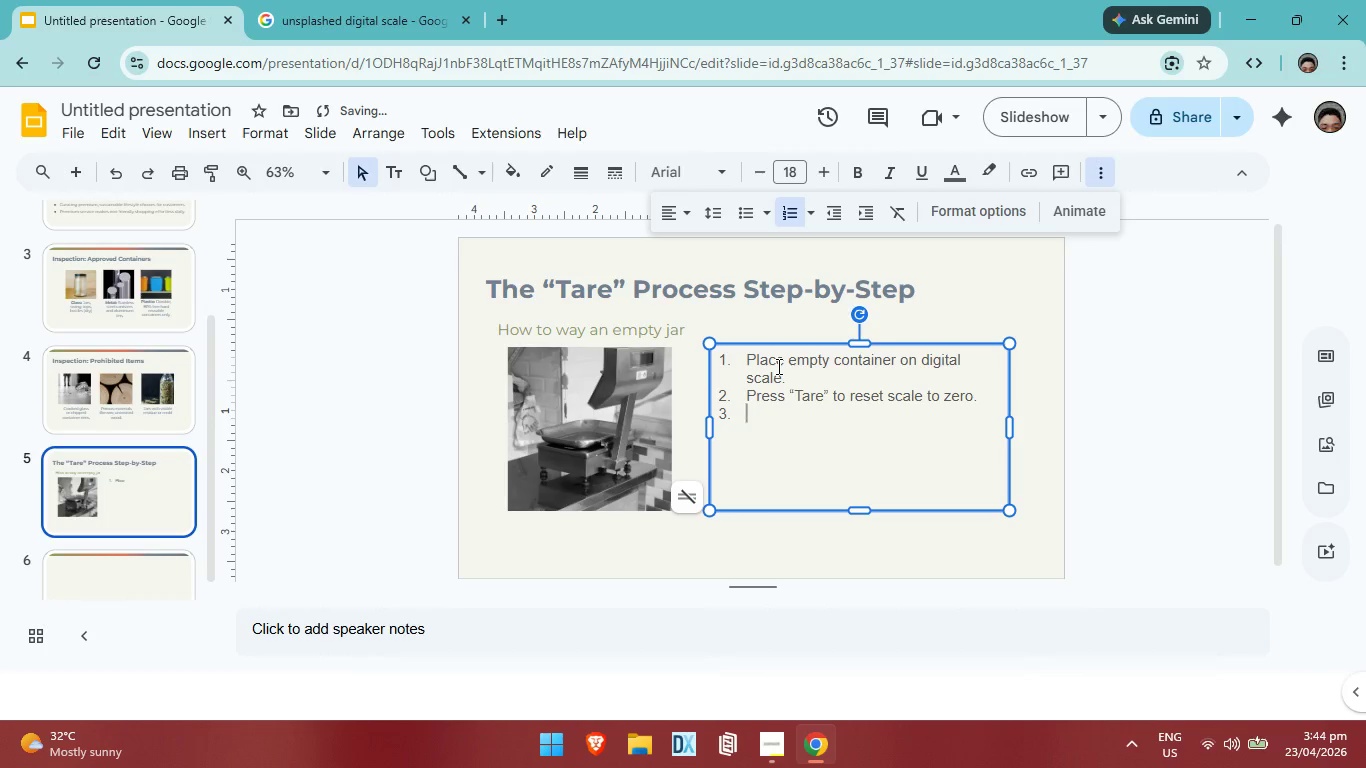 
type(Record "Tare Weight" on masking tape.)
 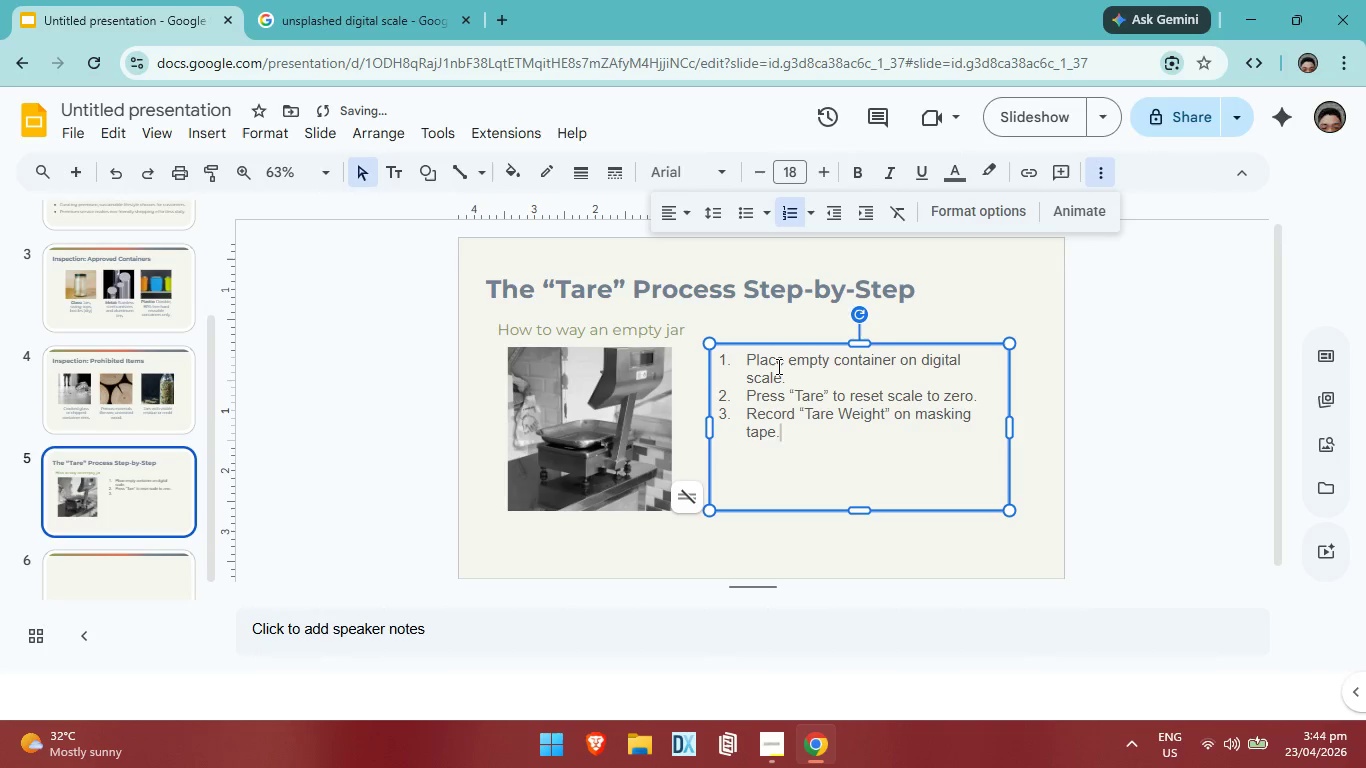 
key(Enter)
 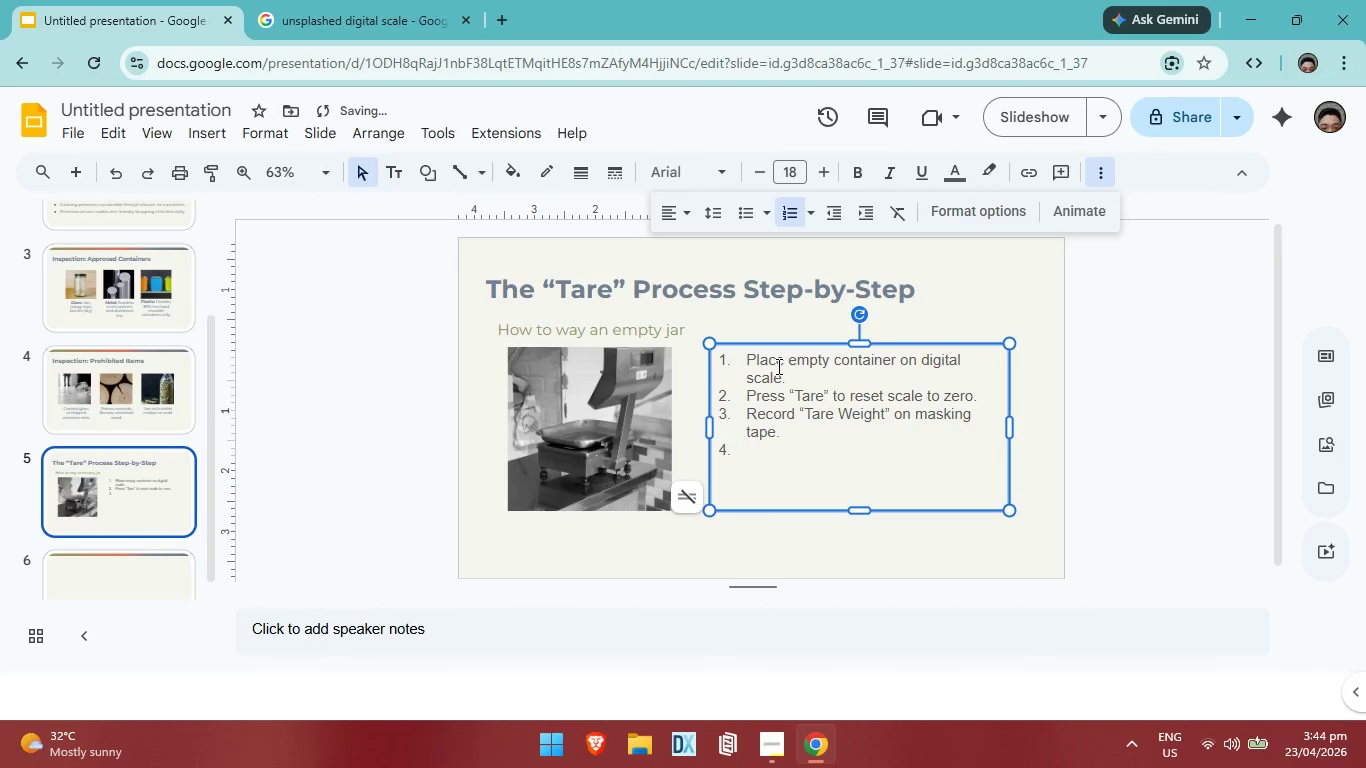 
type(Secure tape to the container base.)
 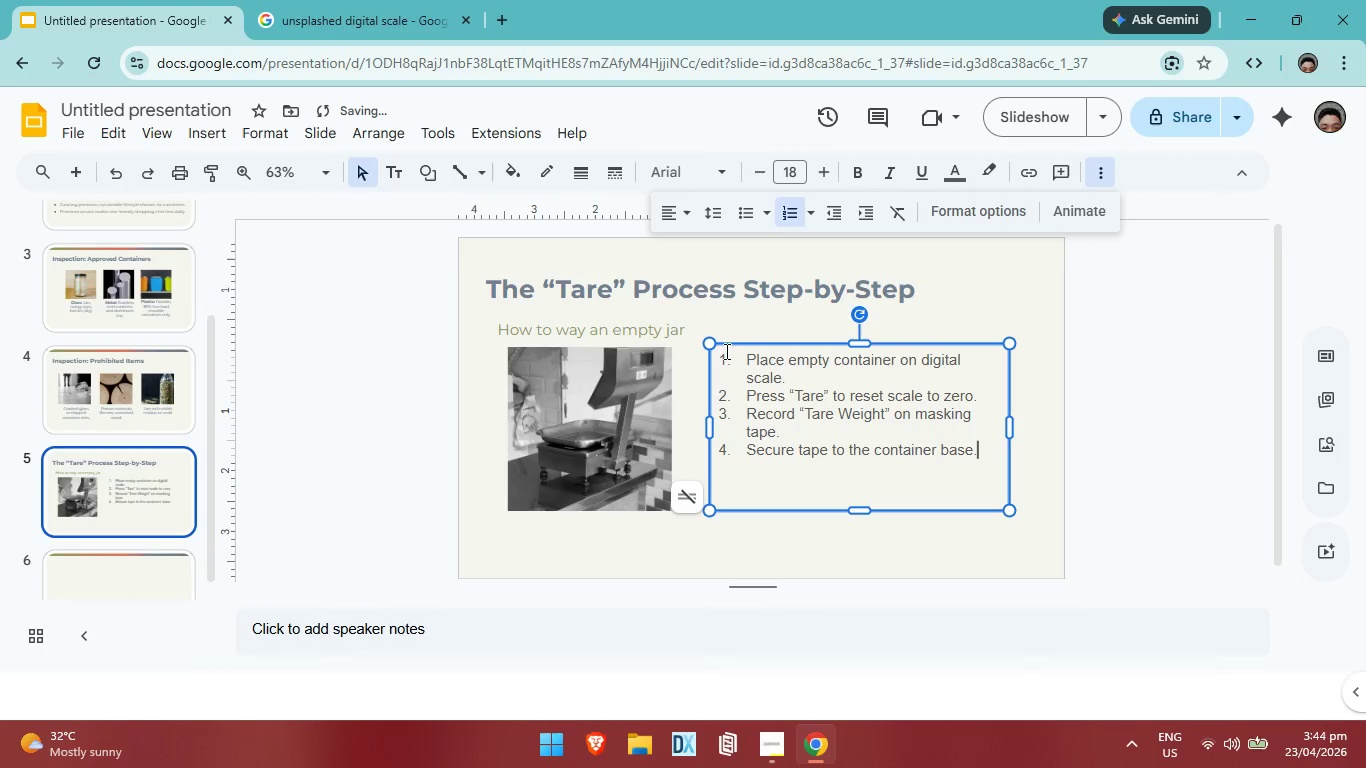 
left_click_drag(start_coordinate=[719, 360], to_coordinate=[999, 490])
 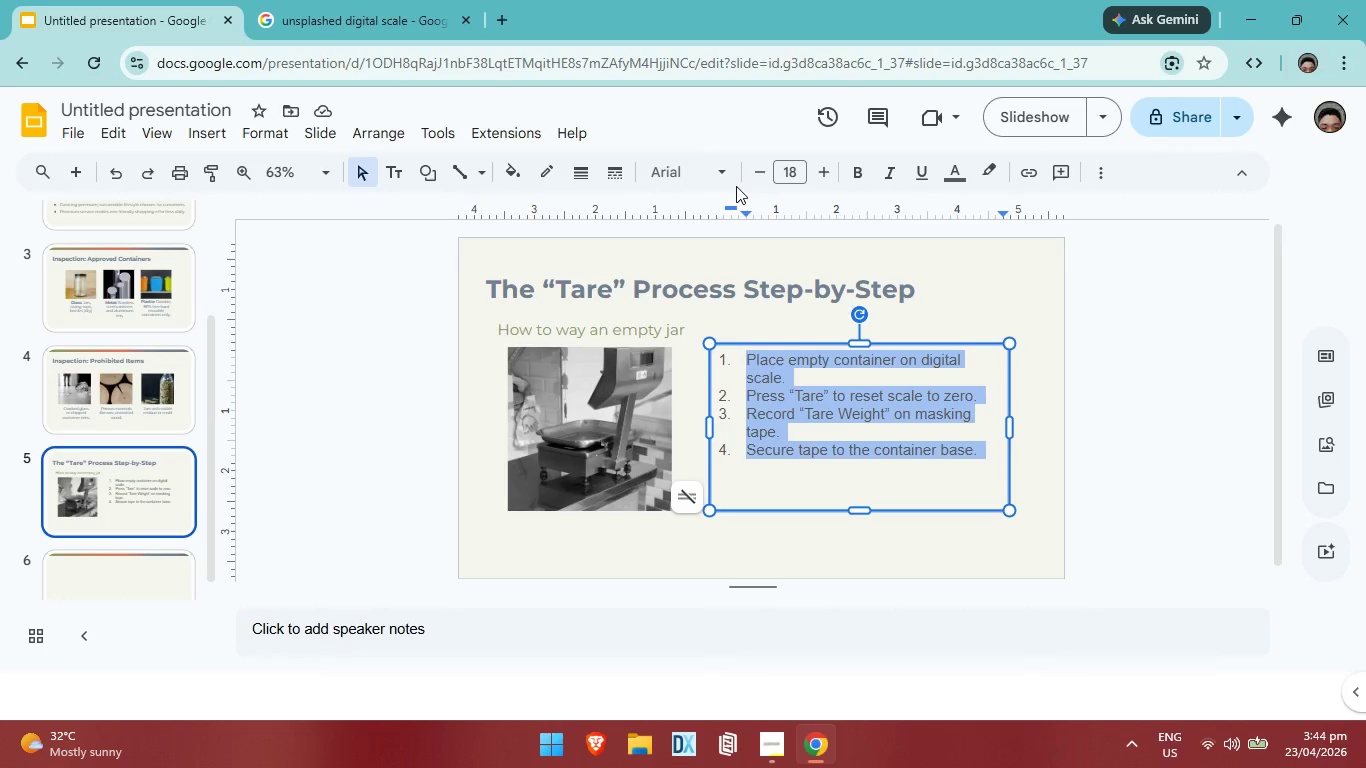 
left_click([732, 174])
 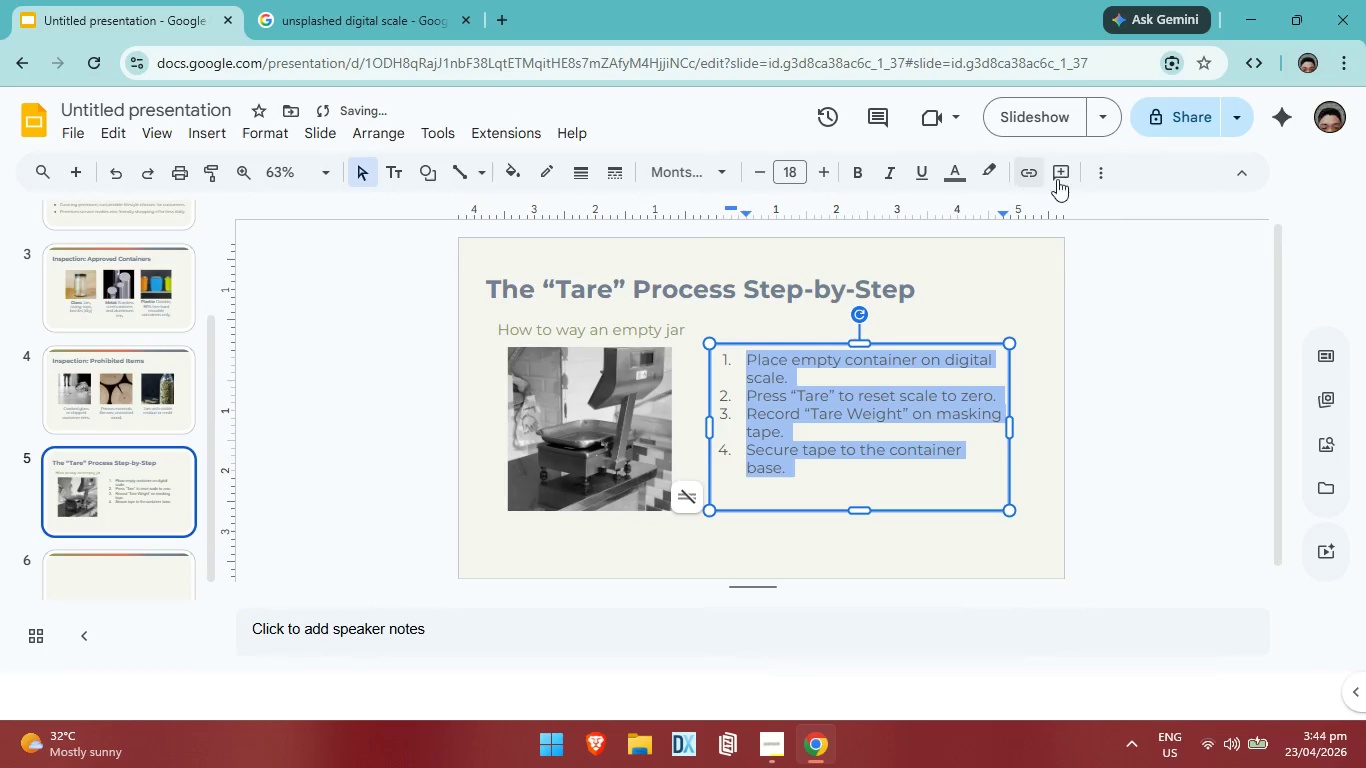 
left_click([1096, 179])
 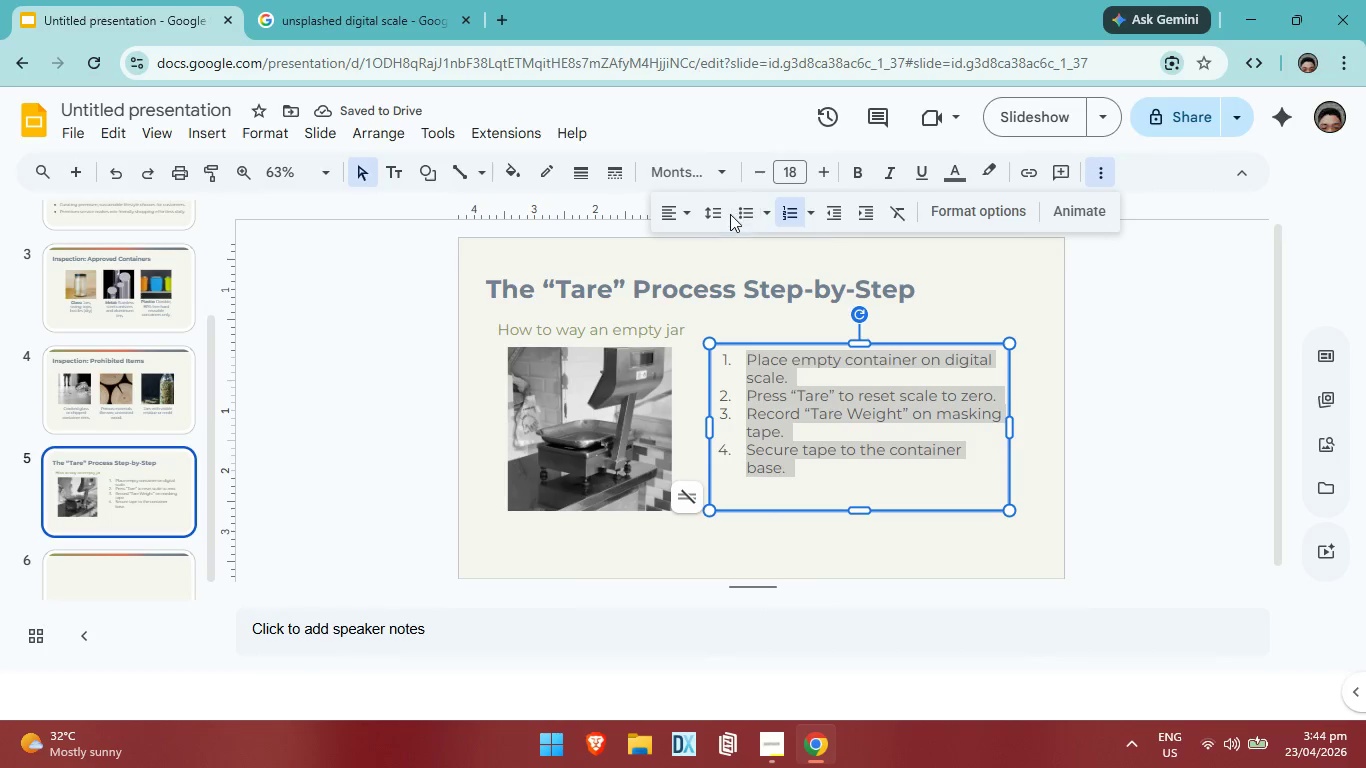 
left_click([730, 214])
 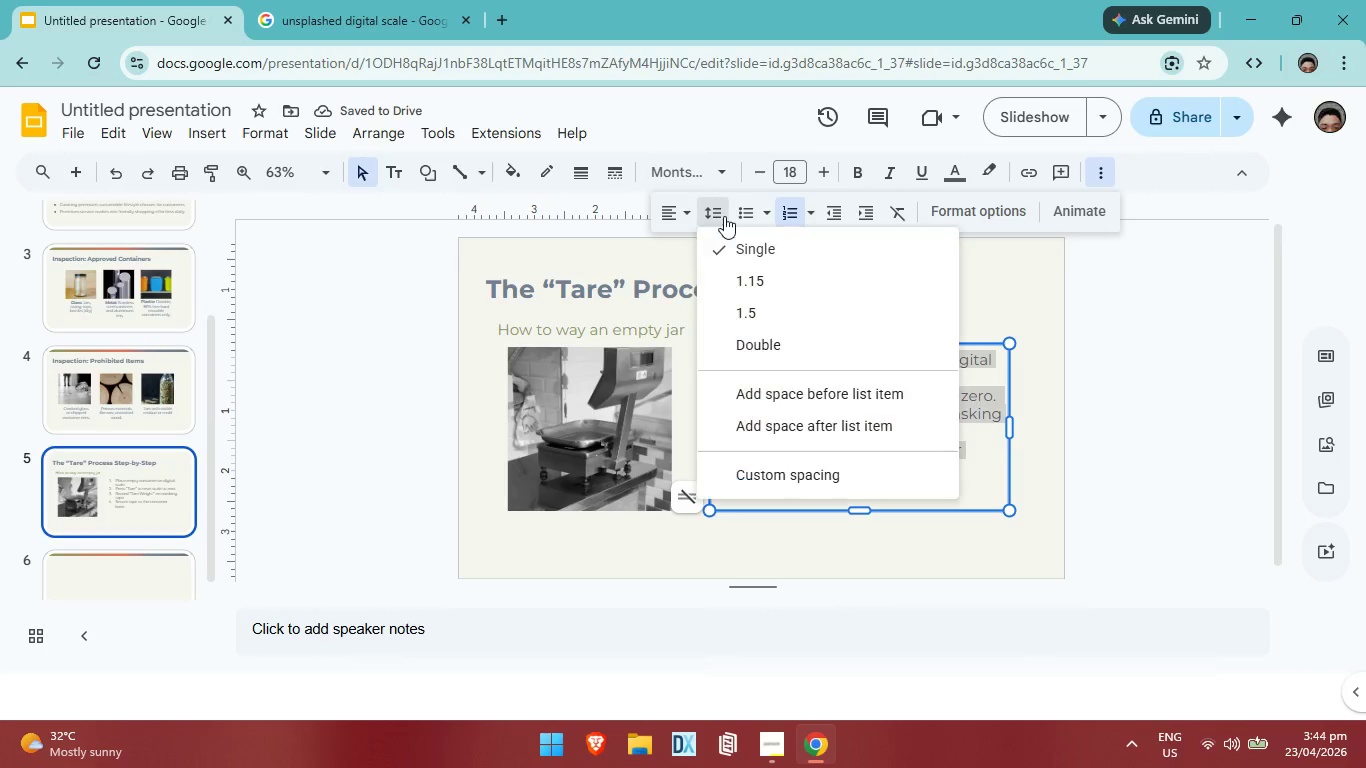 
left_click([724, 216])
 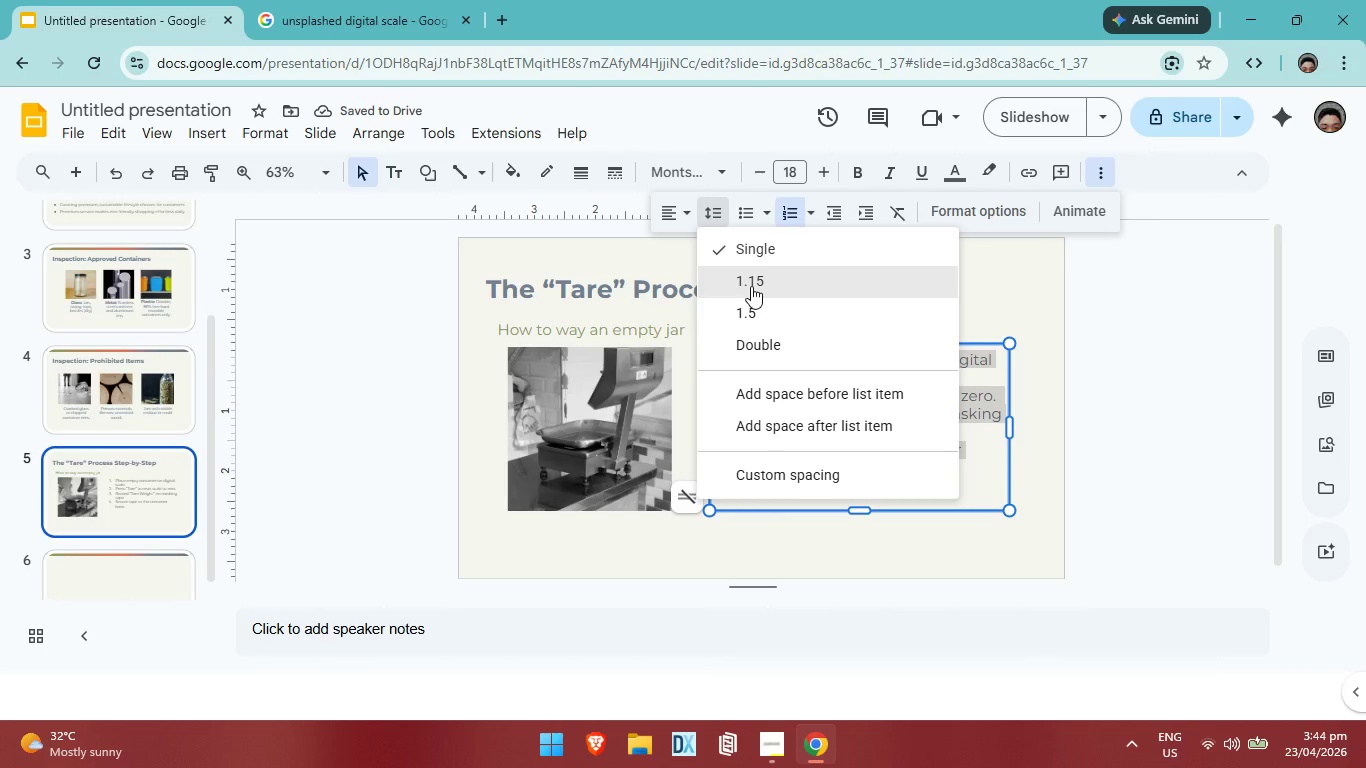 
left_click([758, 278])
 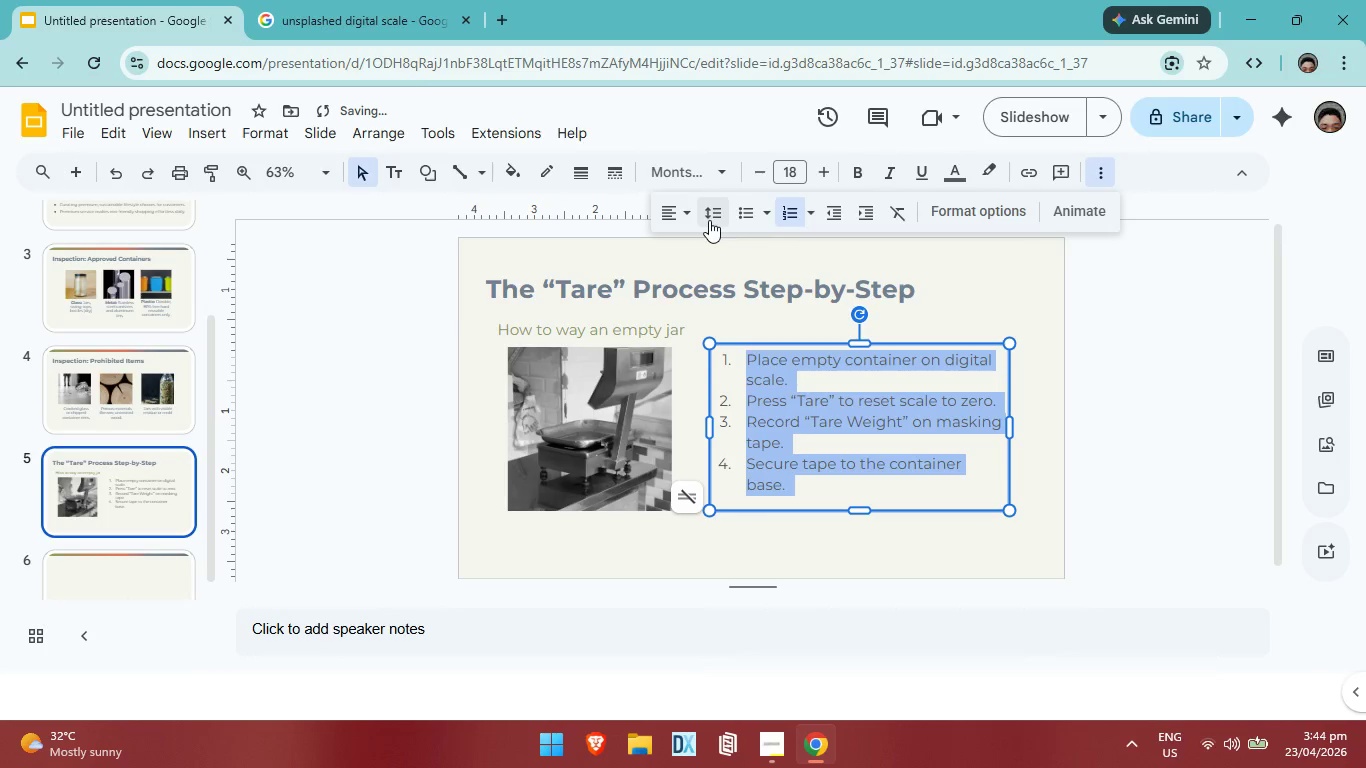 
left_click([712, 220])
 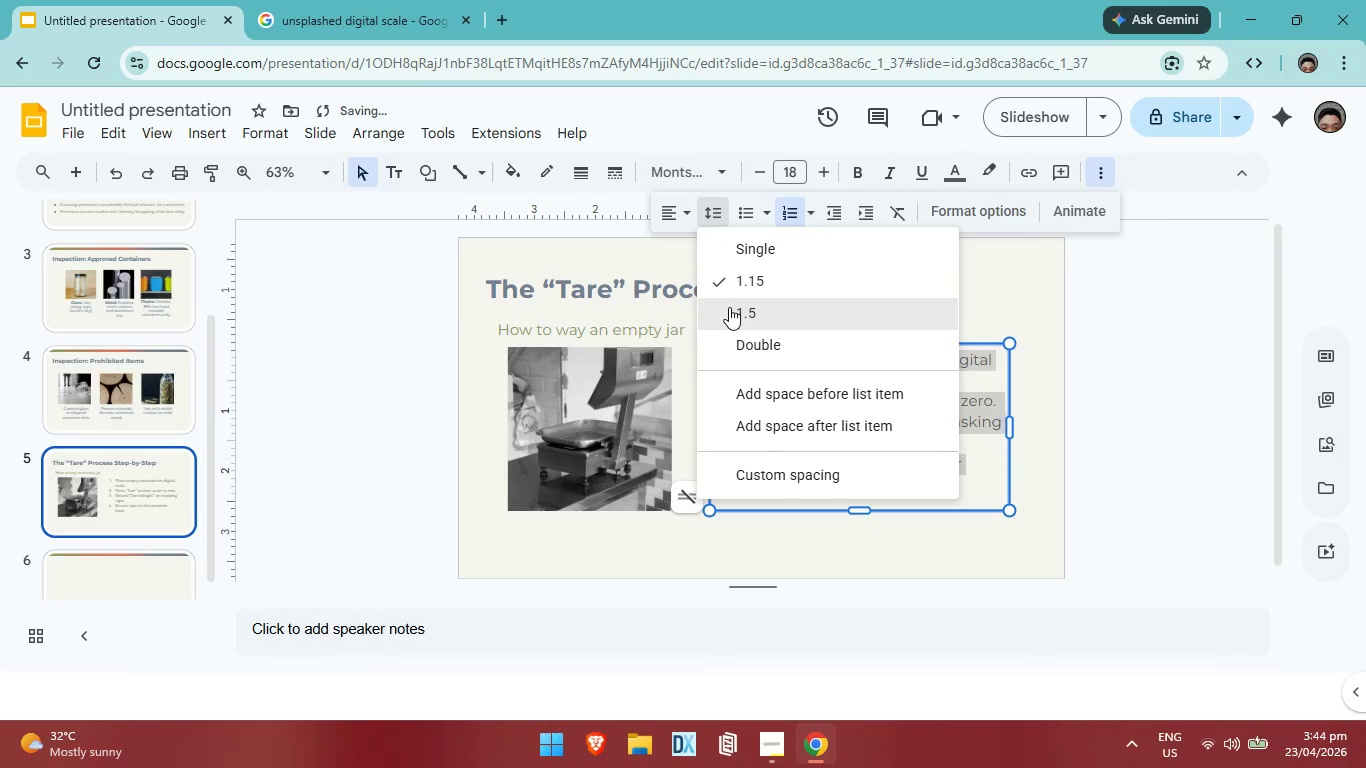 
left_click([729, 307])
 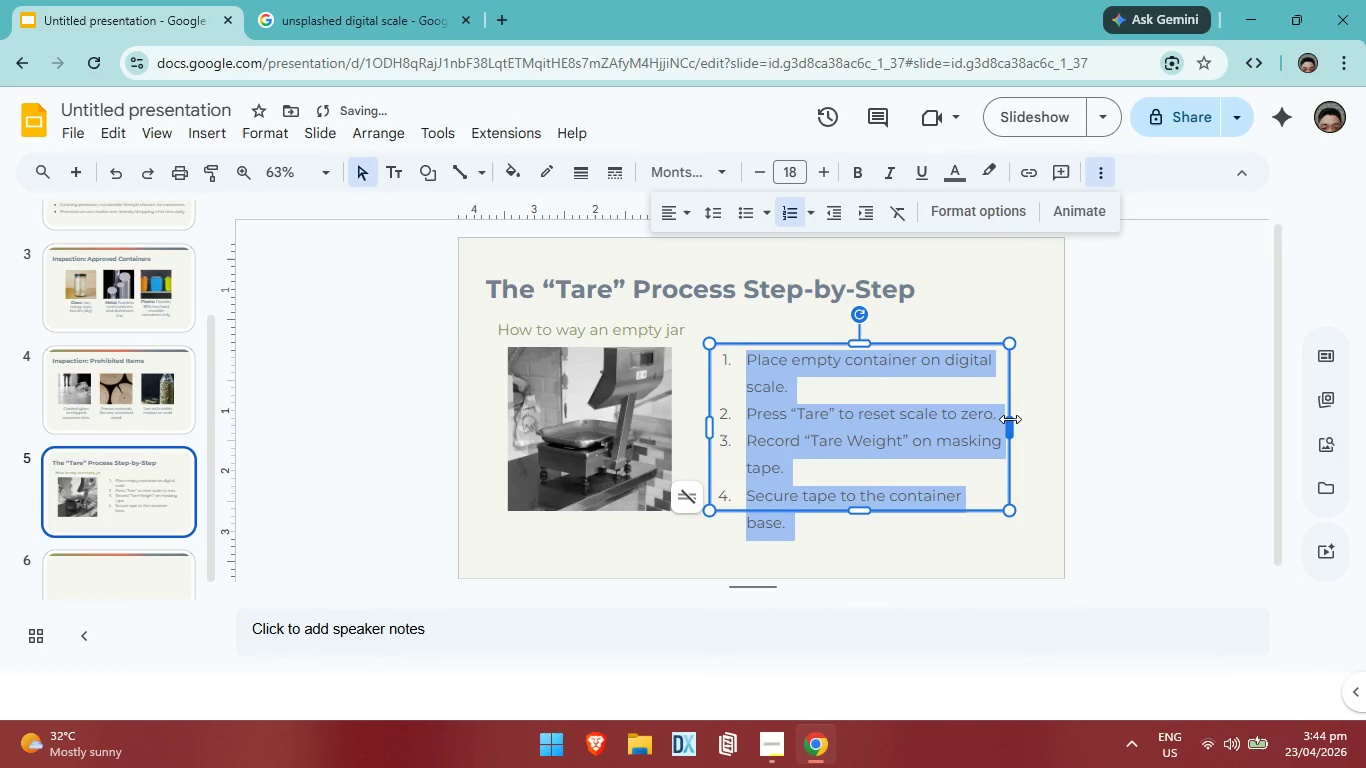 
left_click_drag(start_coordinate=[1011, 420], to_coordinate=[1031, 414])
 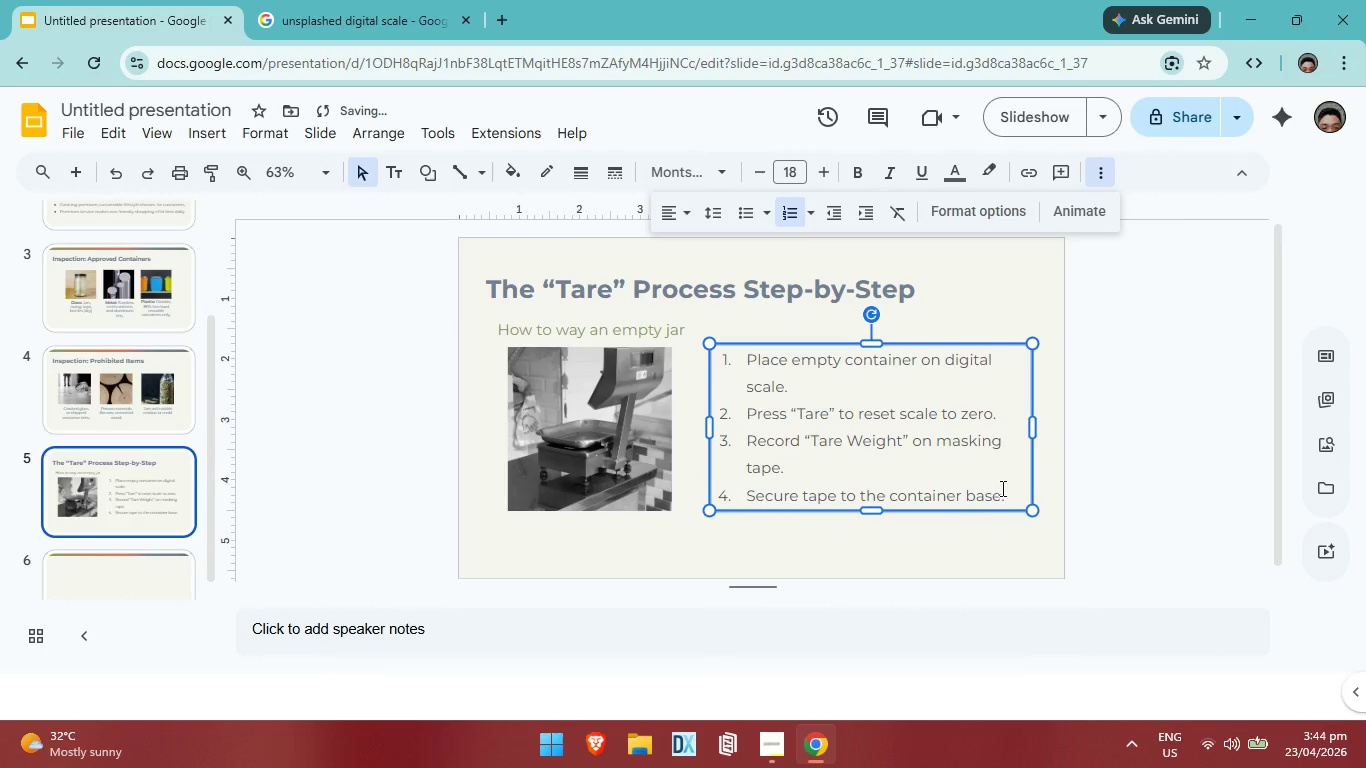 
left_click_drag(start_coordinate=[1015, 496], to_coordinate=[1007, 494])
 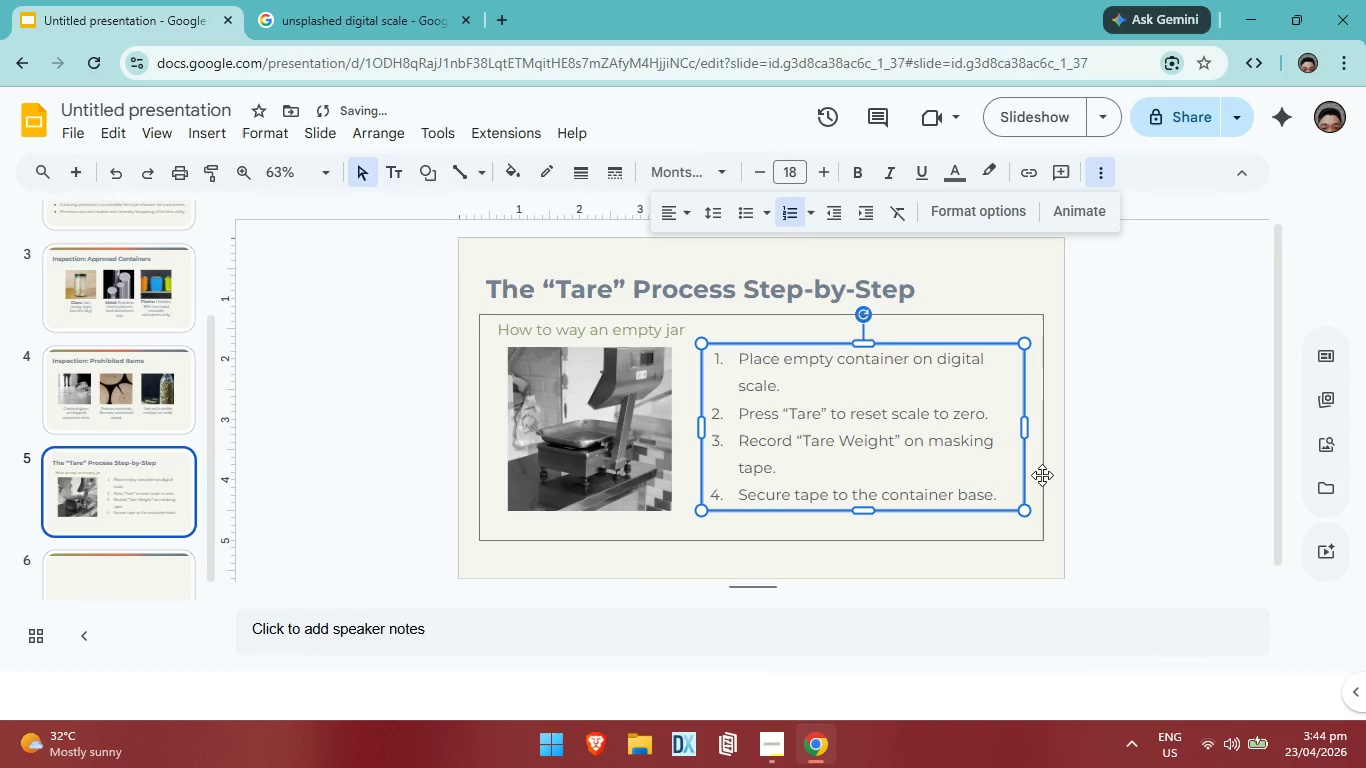 
key(Control+ControlLeft)
 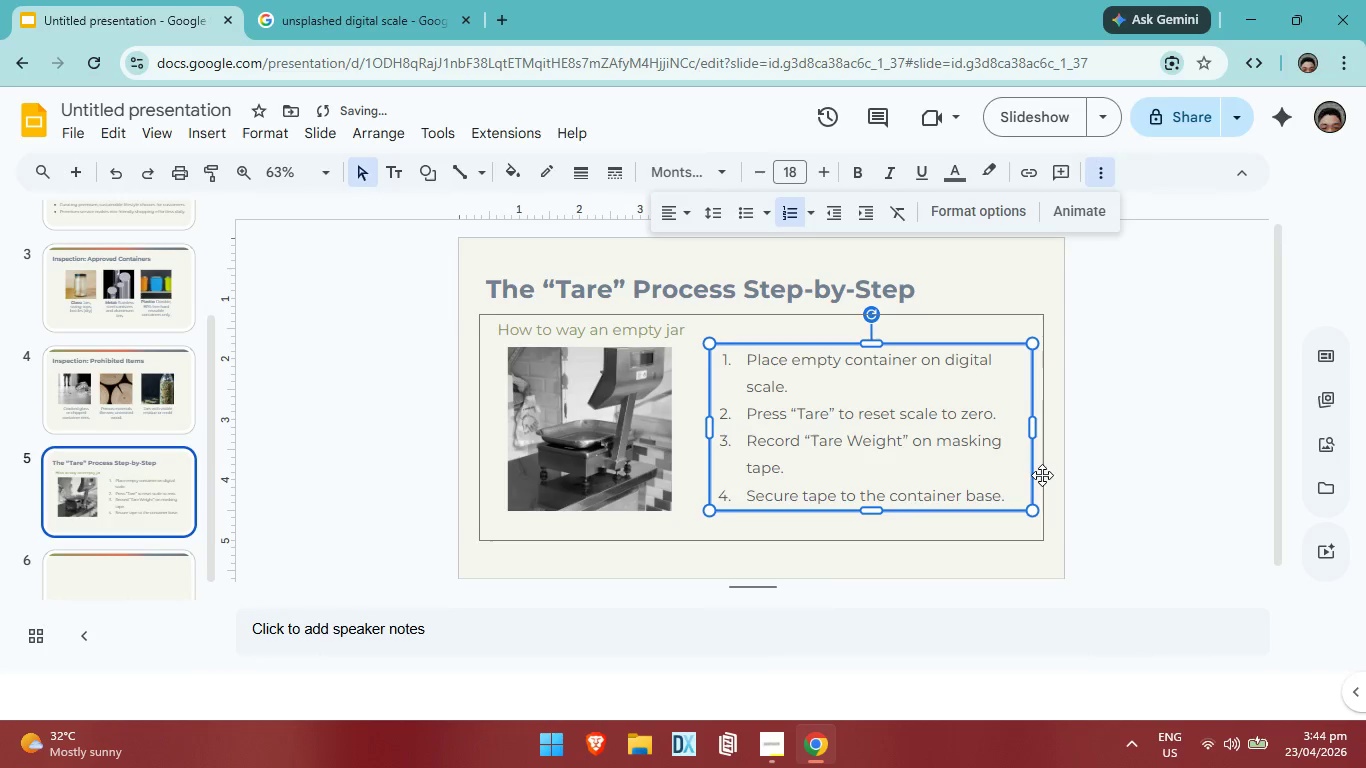 
key(Control+Z)
 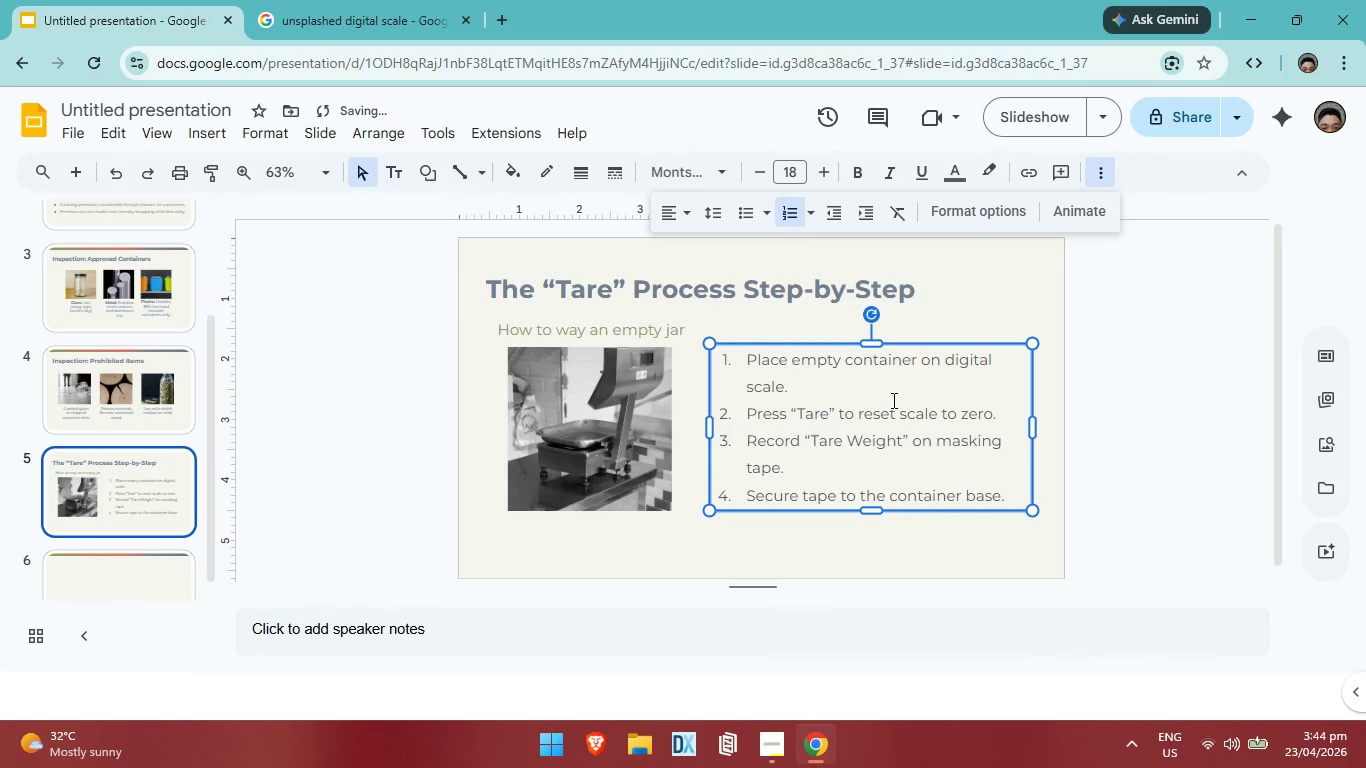 
key(Control+A)
 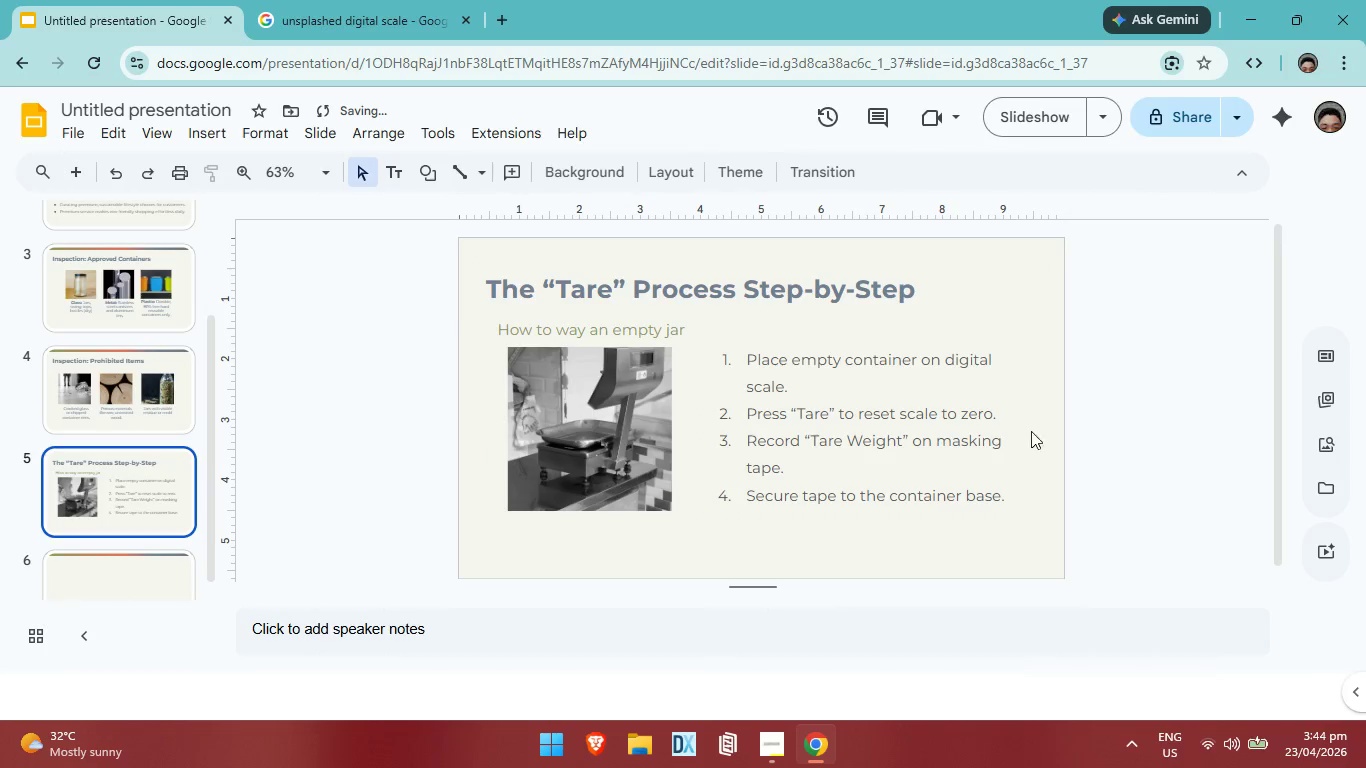 
double_click([980, 425])
 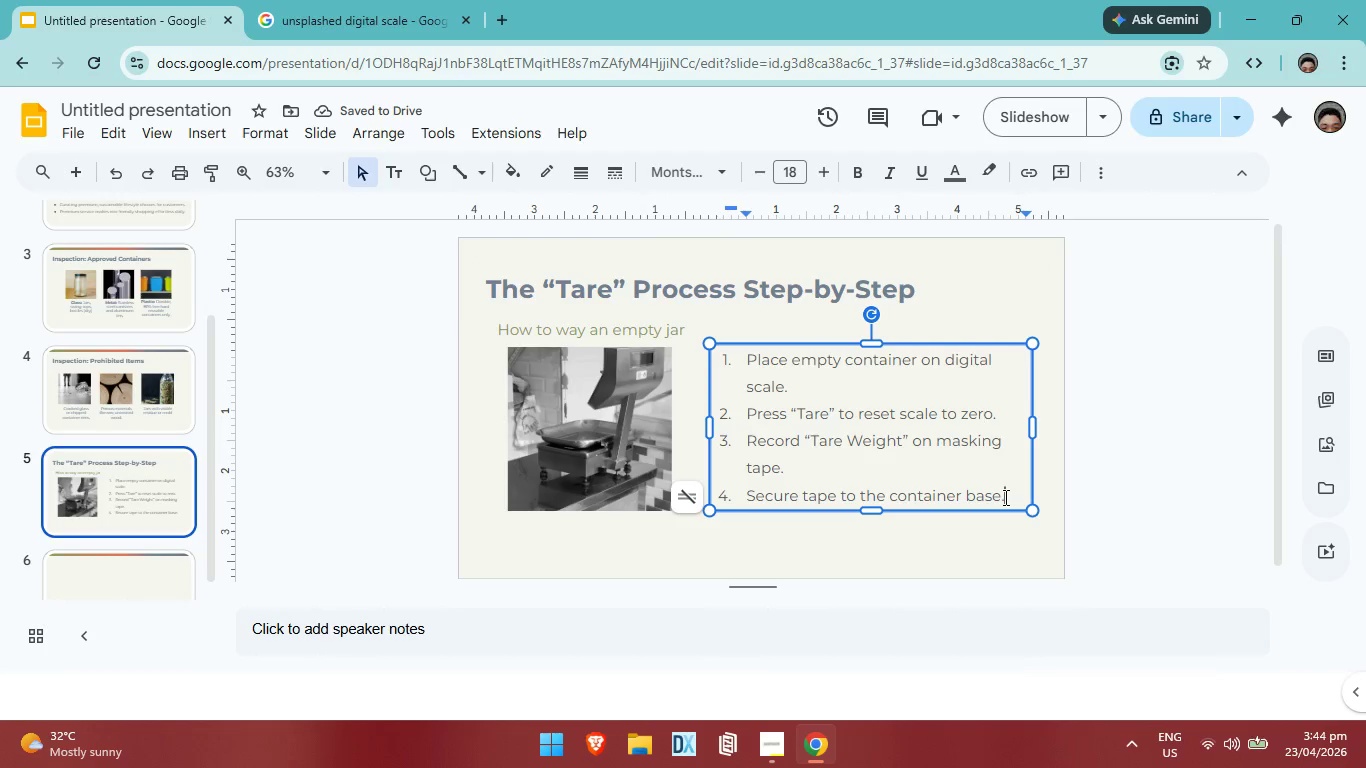 
left_click([1004, 497])
 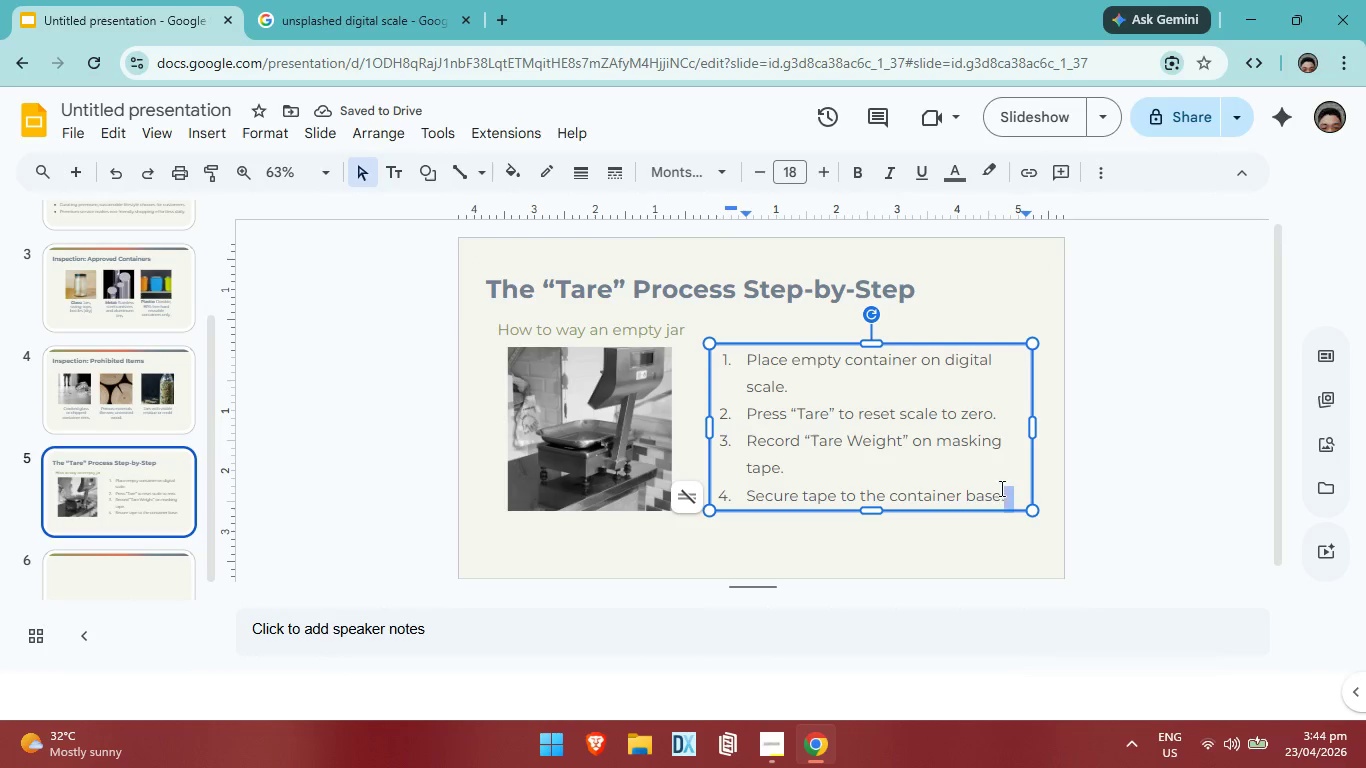 
left_click_drag(start_coordinate=[1005, 498], to_coordinate=[725, 364])
 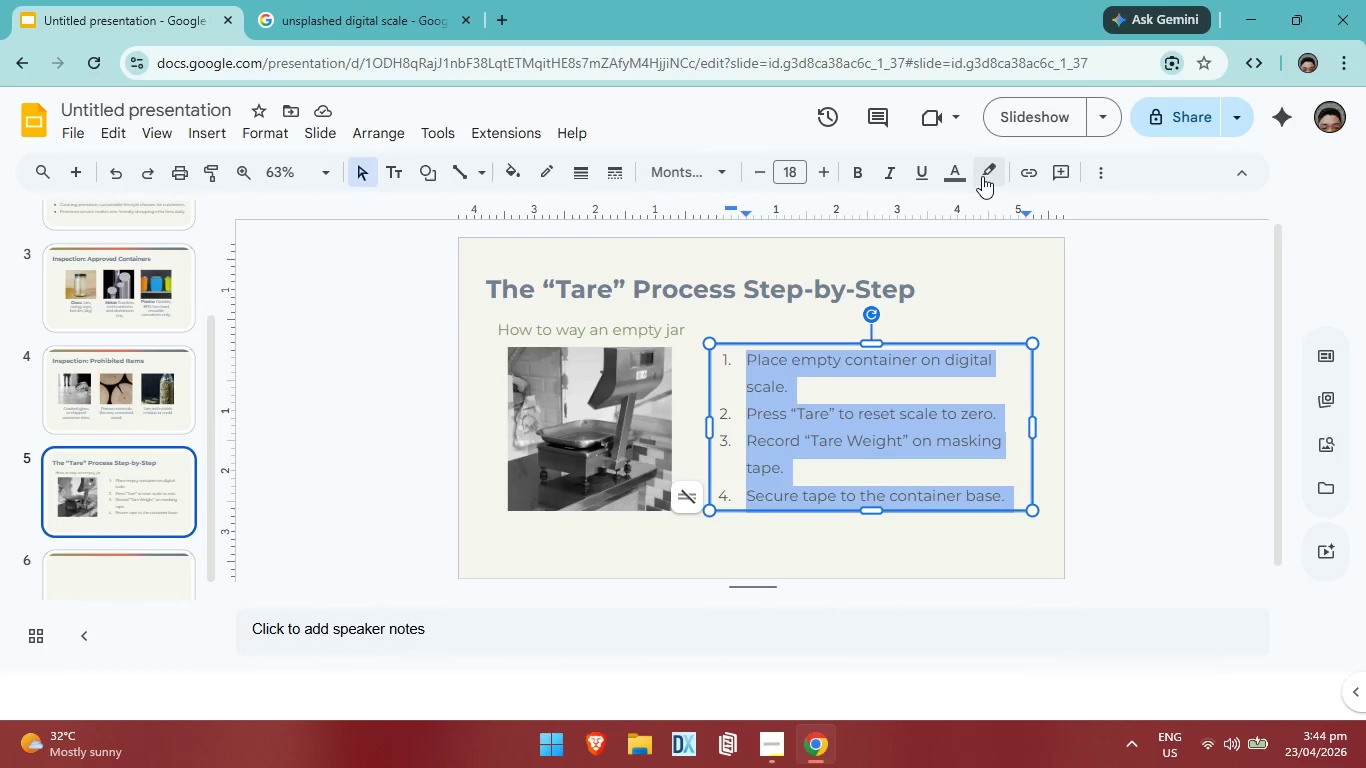 
left_click([957, 176])
 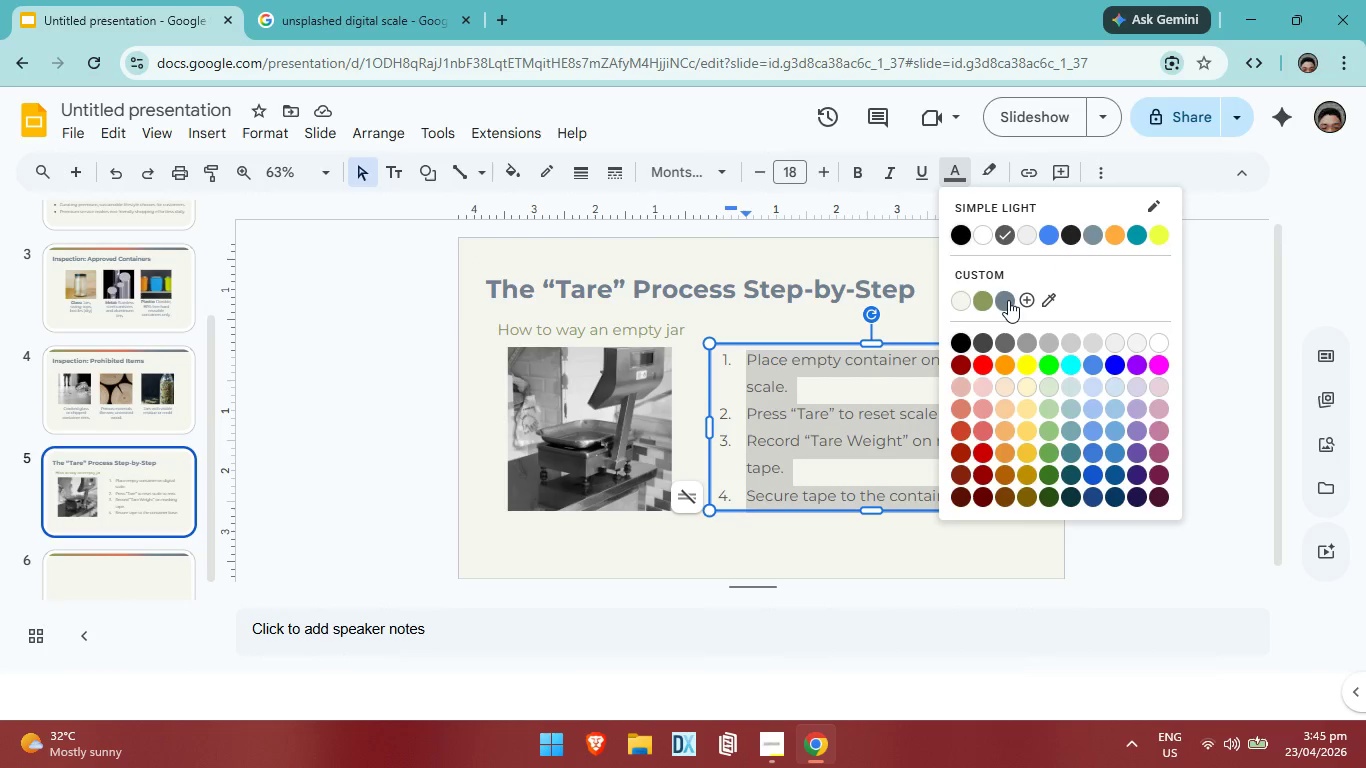 
left_click([1008, 301])
 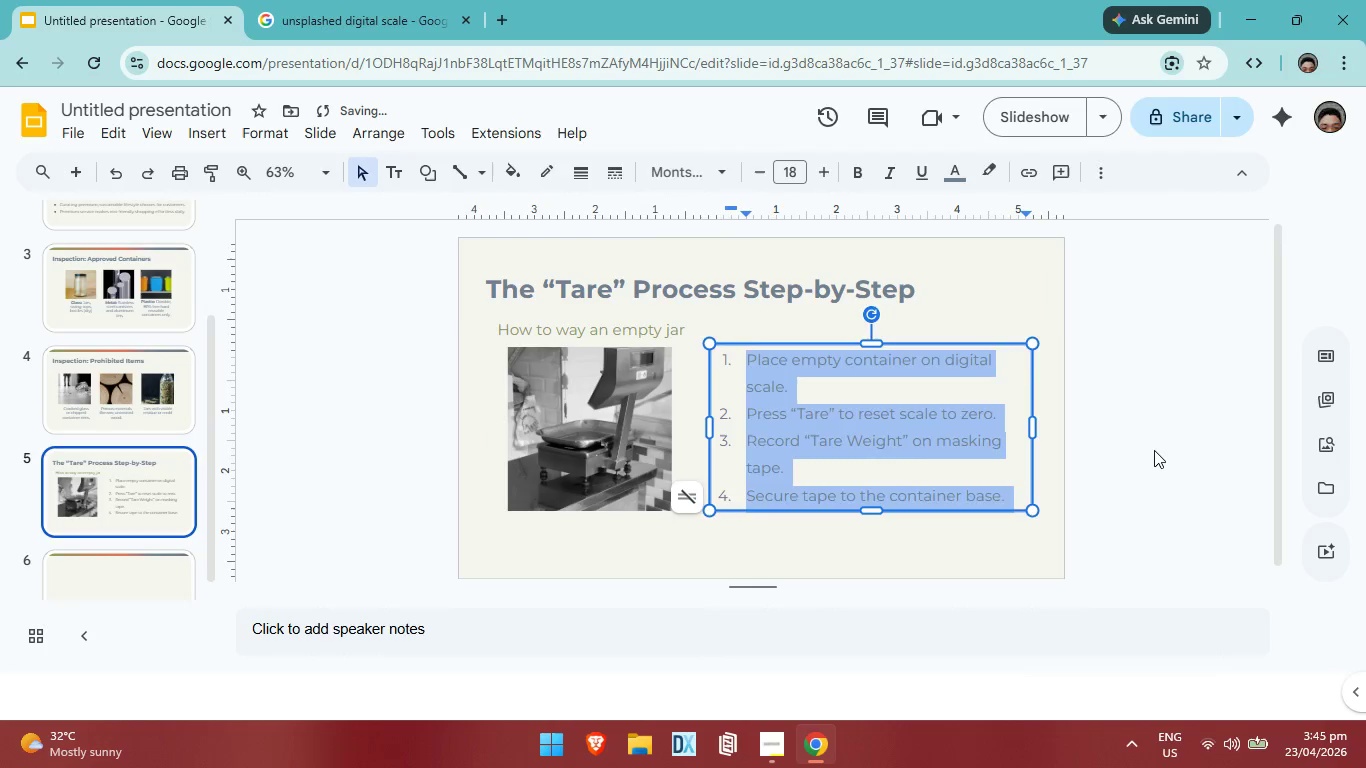 
left_click([1154, 450])
 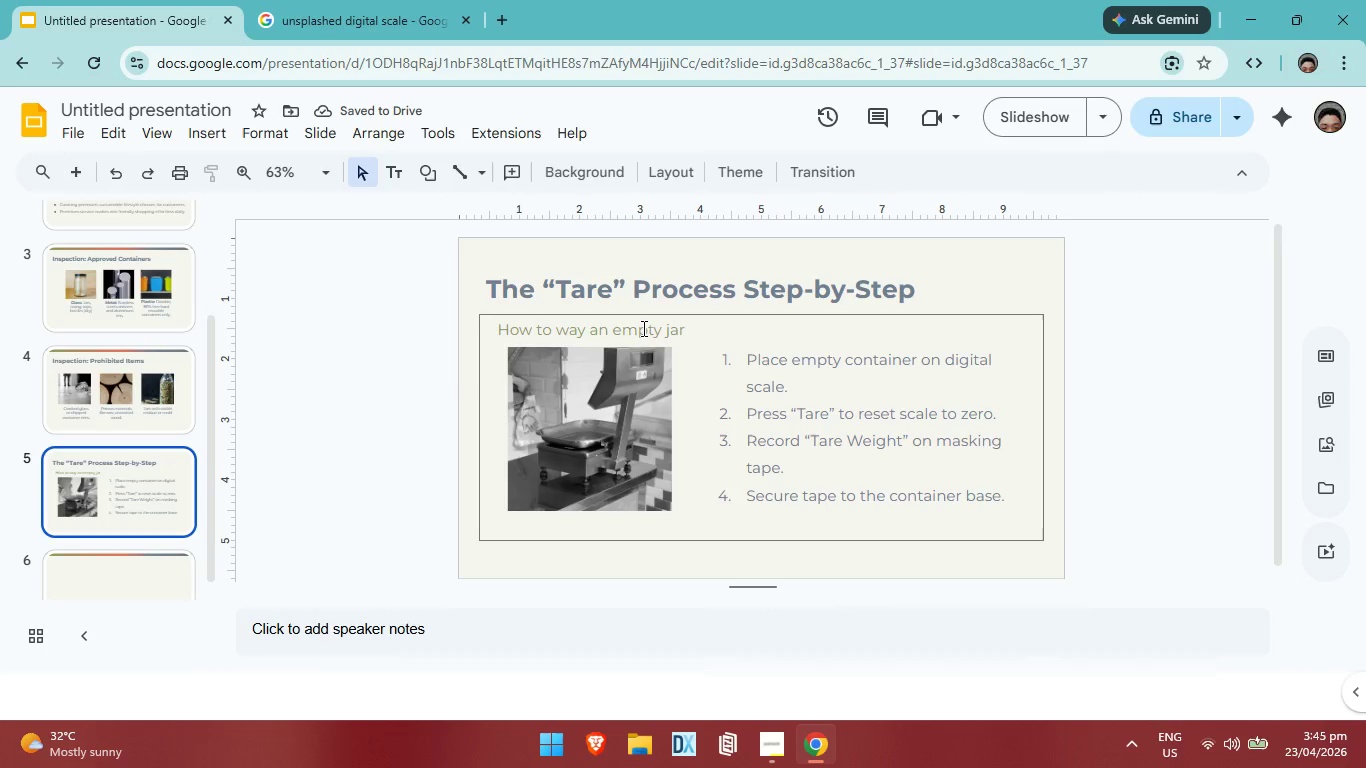 
left_click([640, 327])
 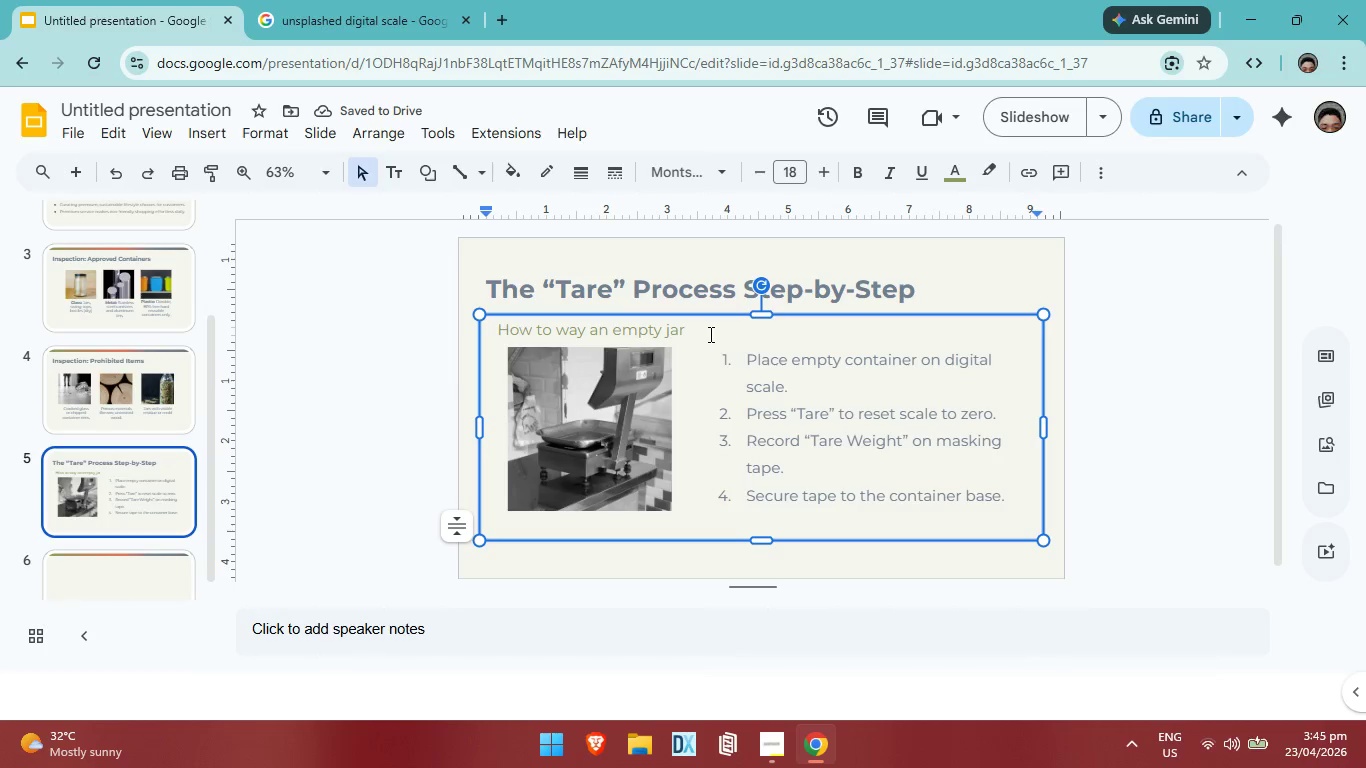 
left_click([709, 334])
 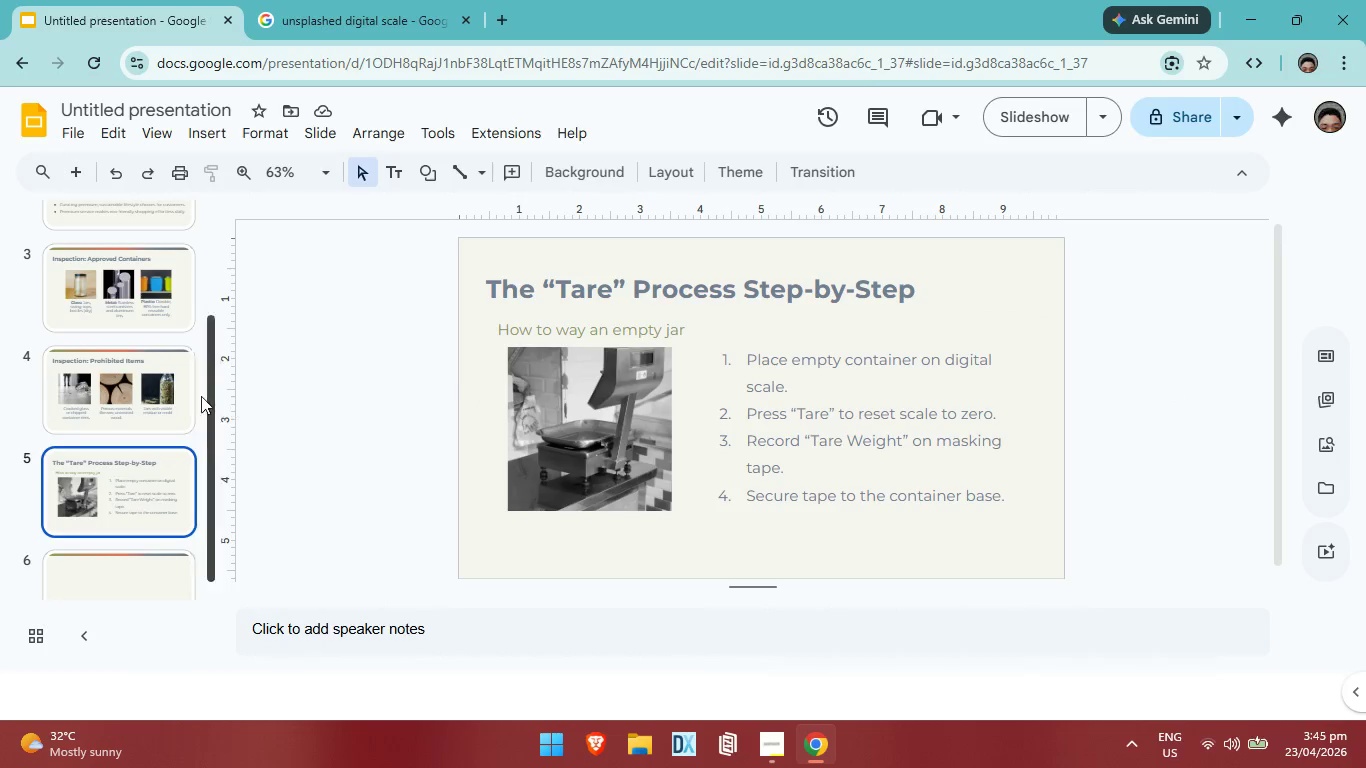 
left_click([136, 395])
 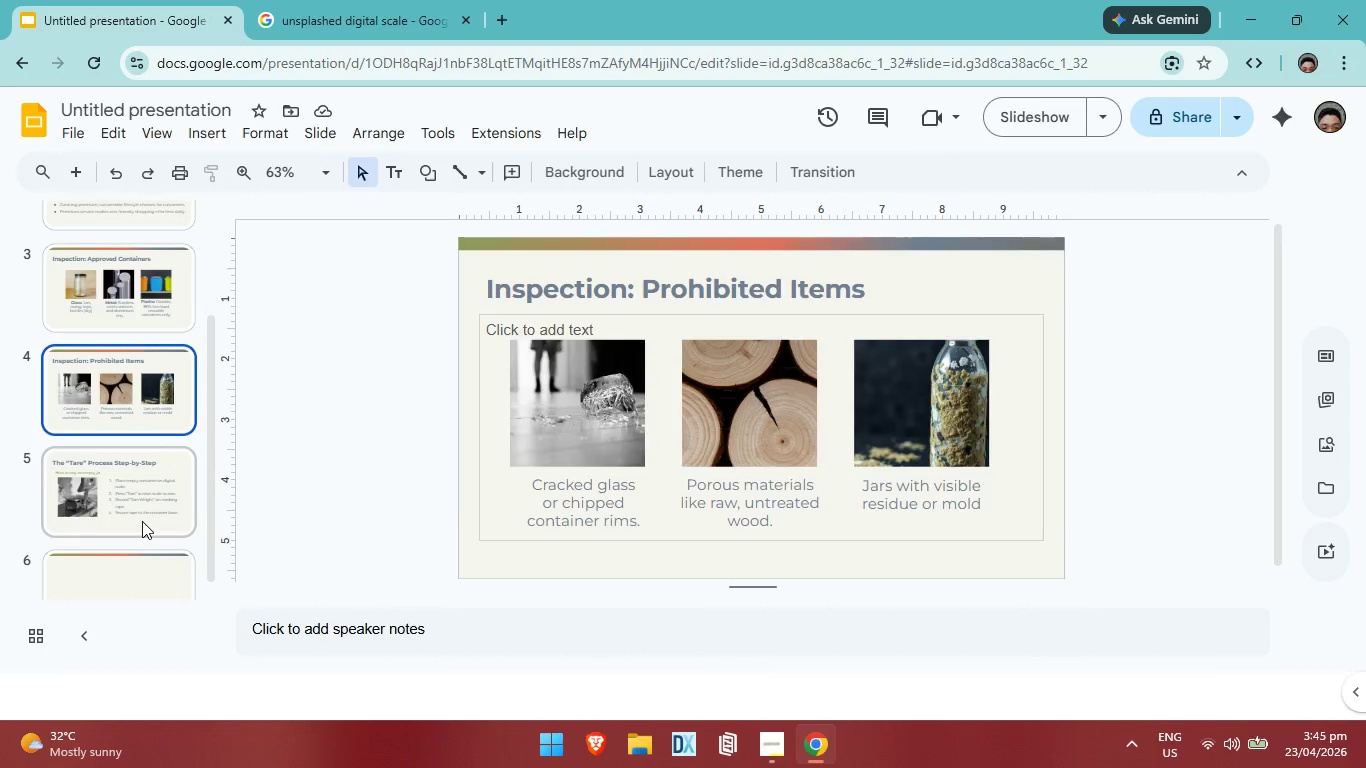 
left_click([142, 521])
 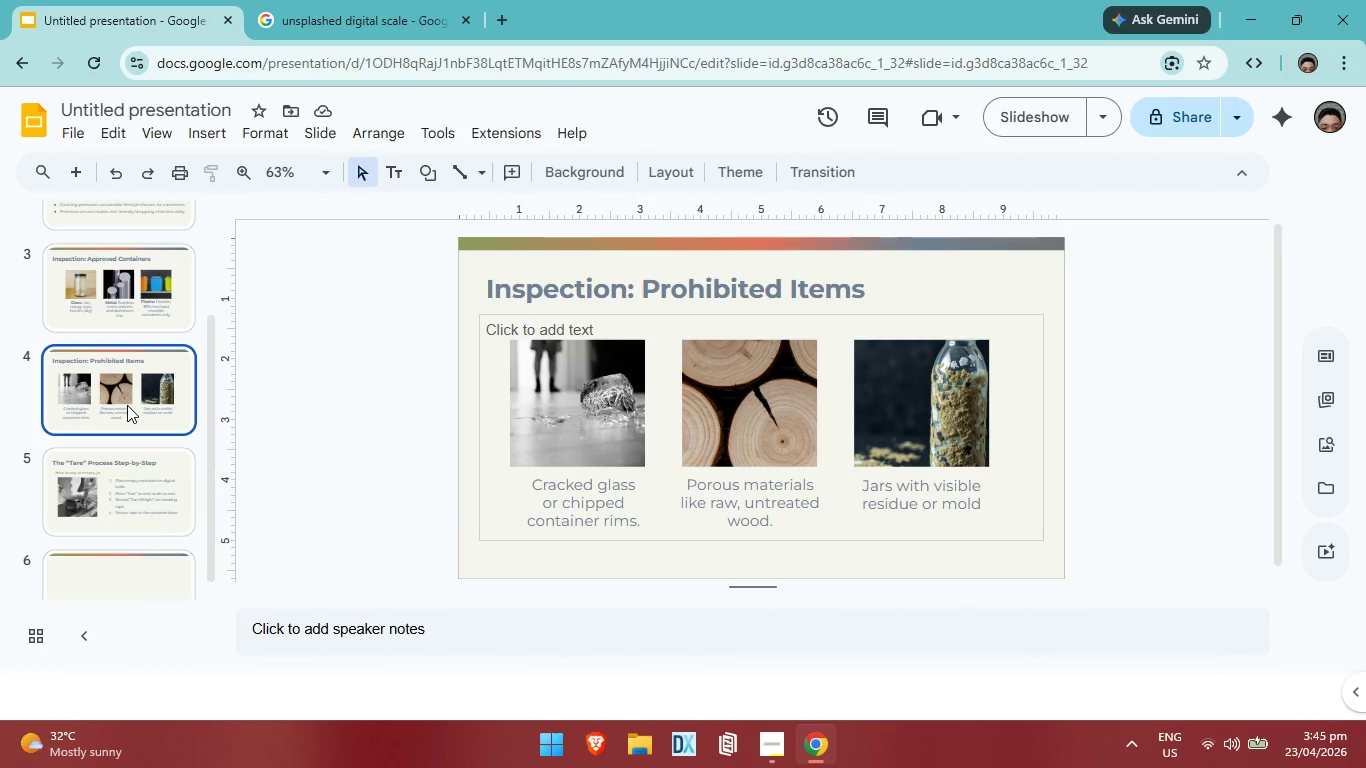 
left_click([127, 405])
 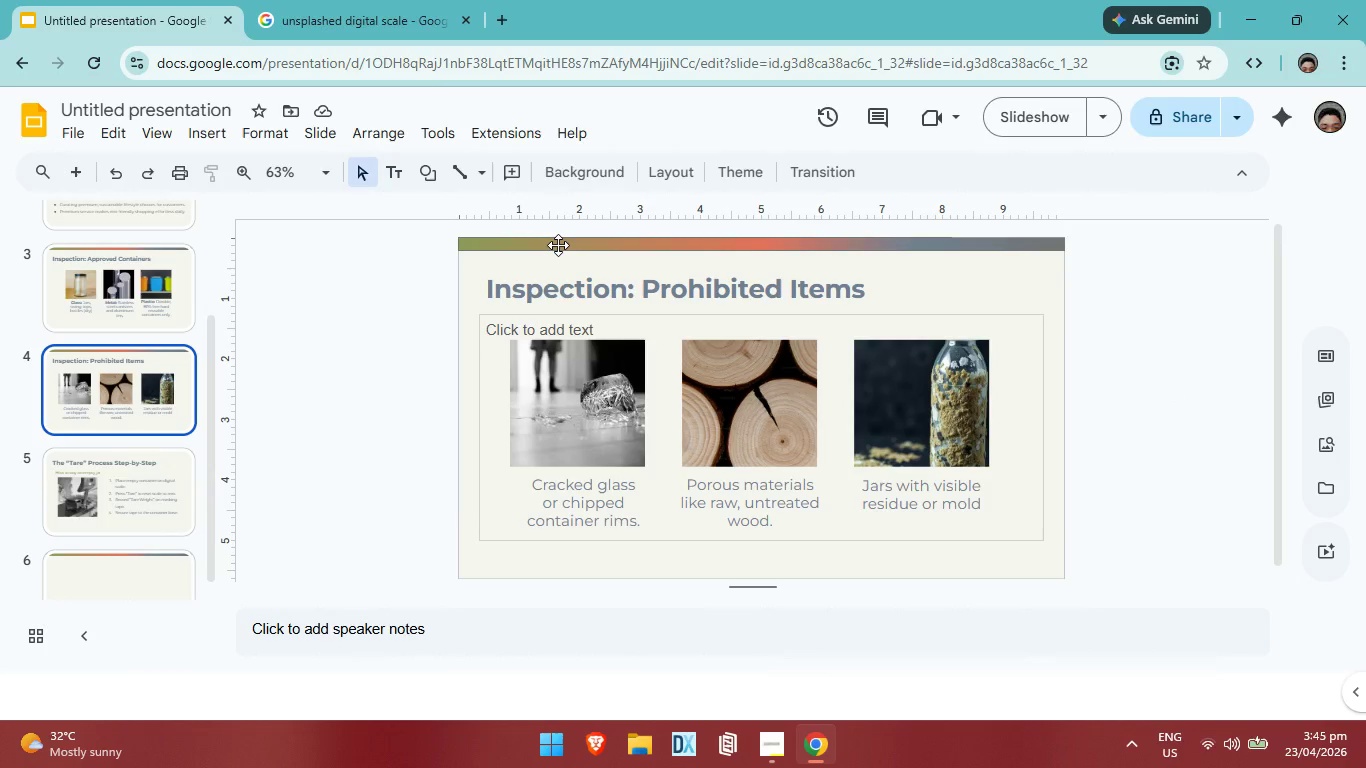 
left_click([558, 245])
 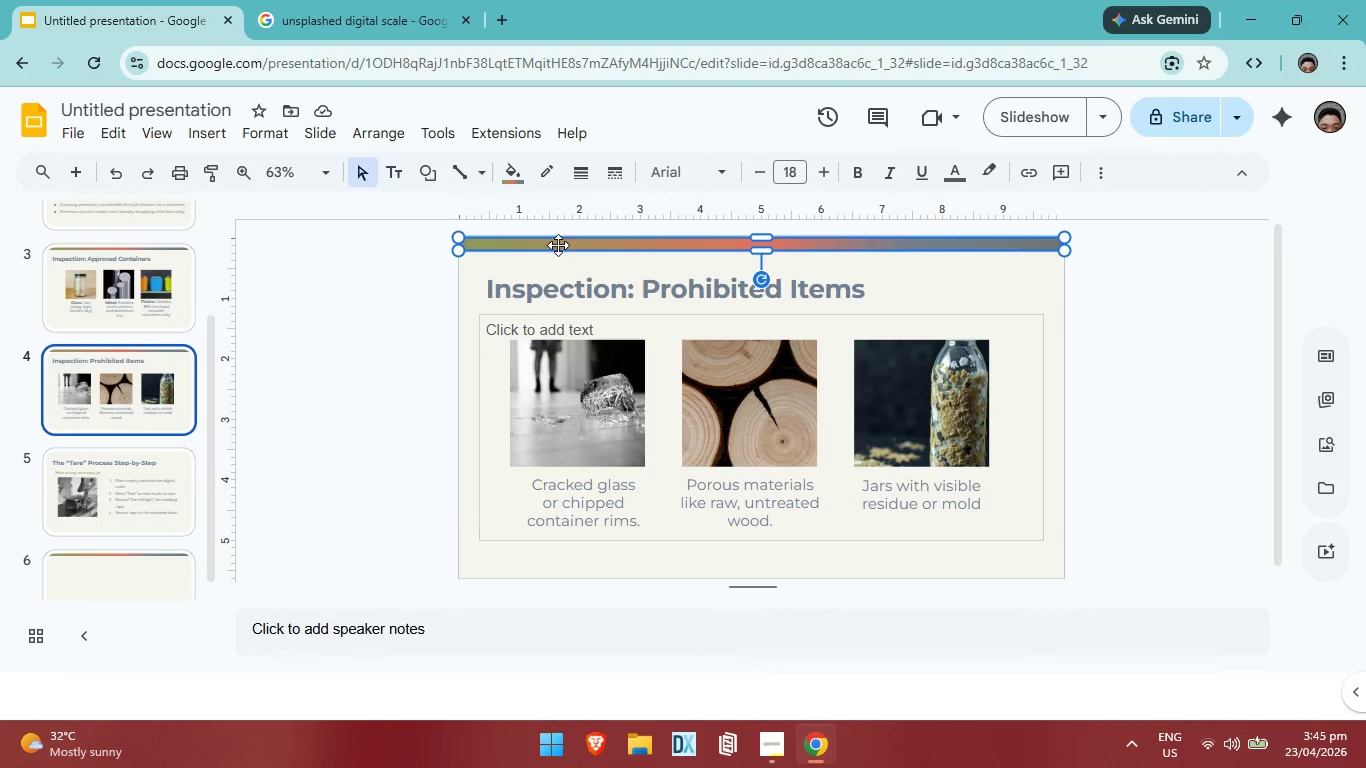 
key(Control+C)
 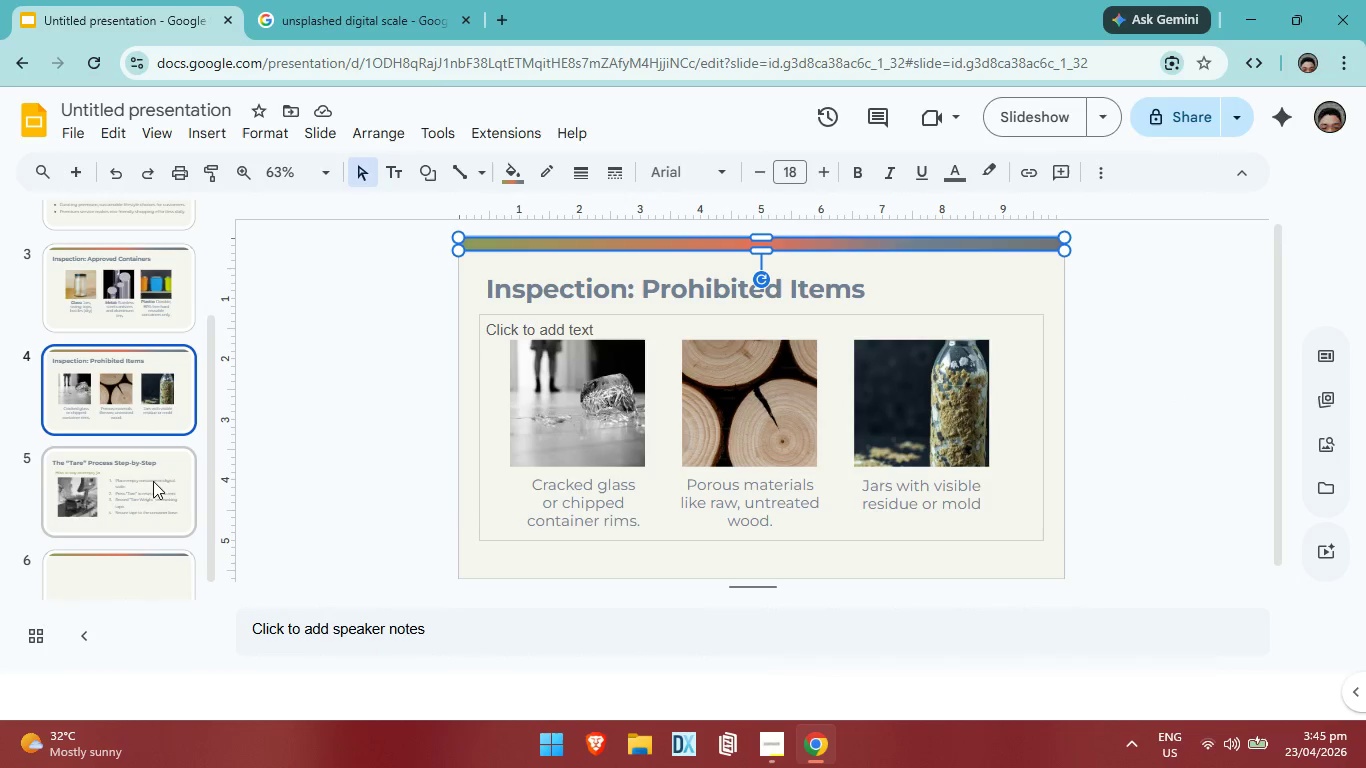 
left_click([153, 481])
 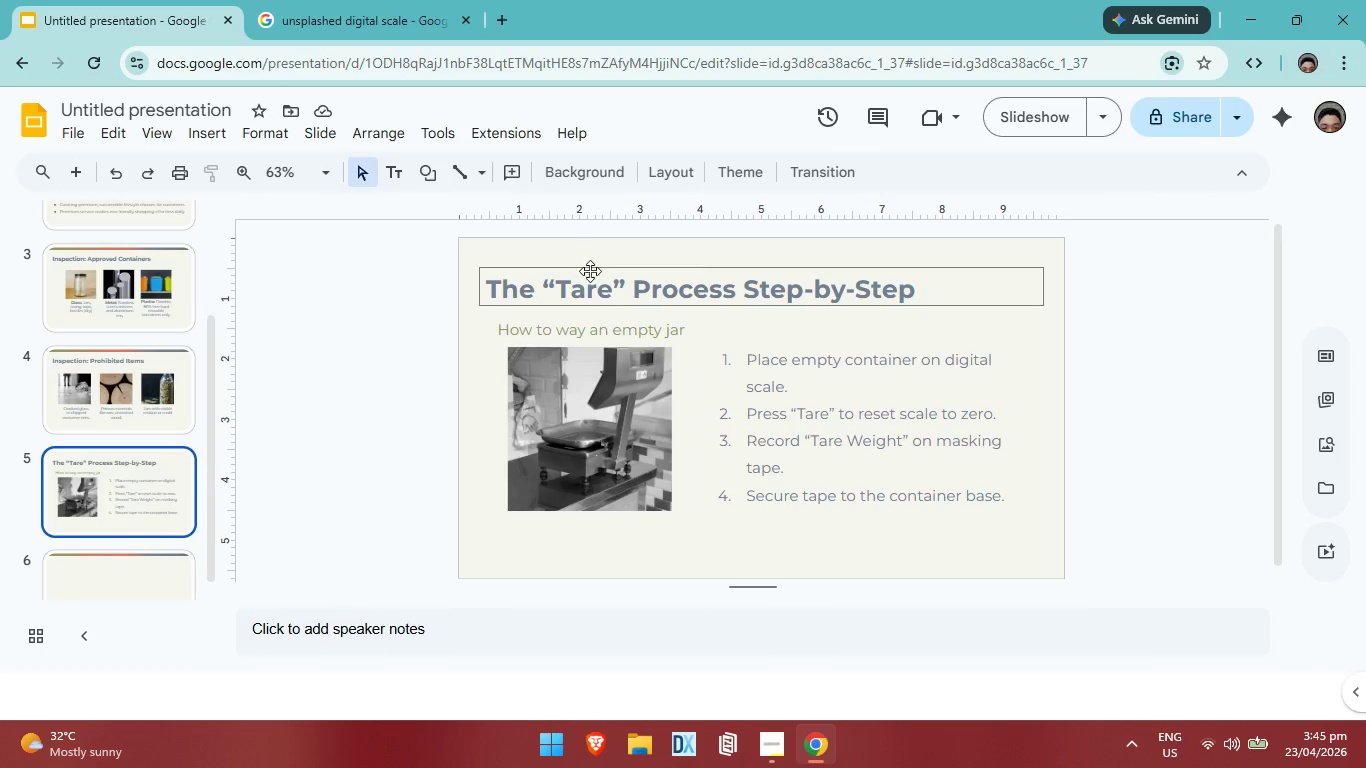 
key(Control+V)
 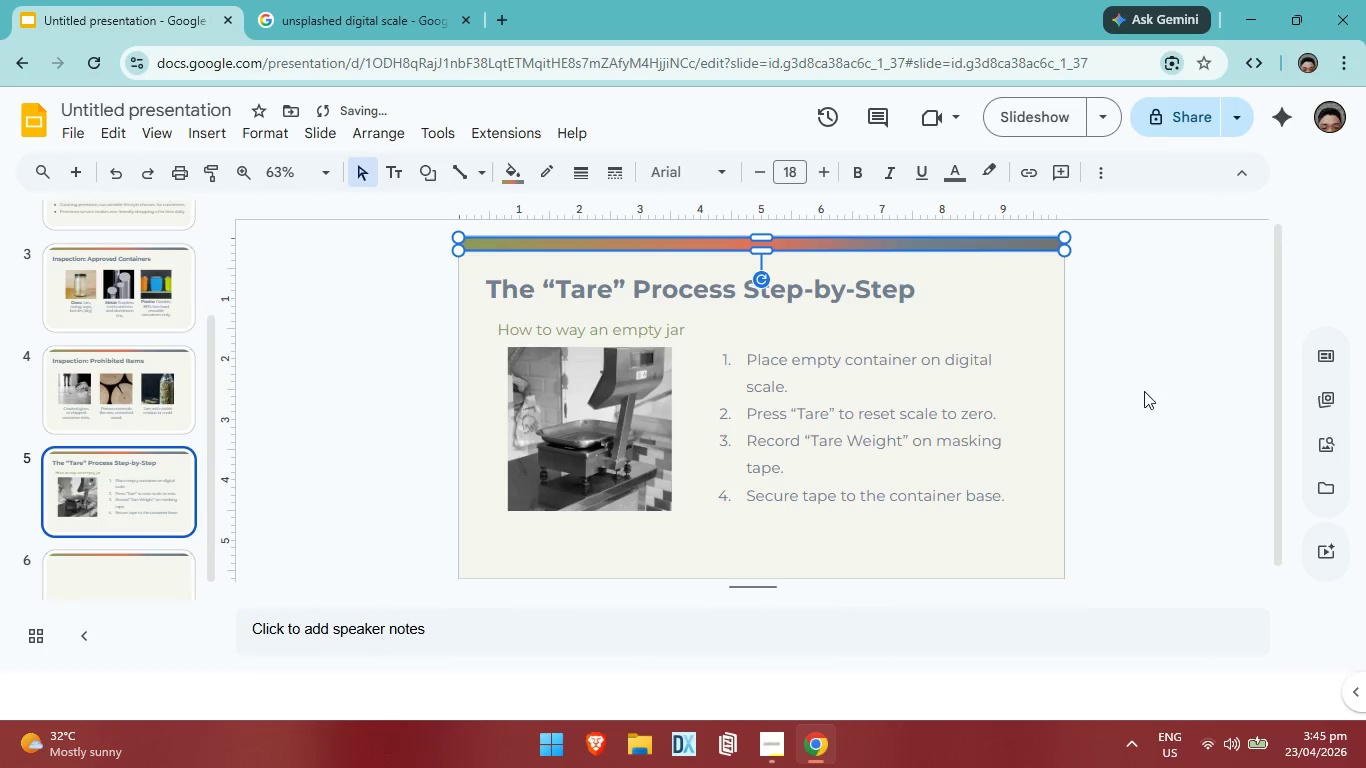 
left_click([1147, 390])
 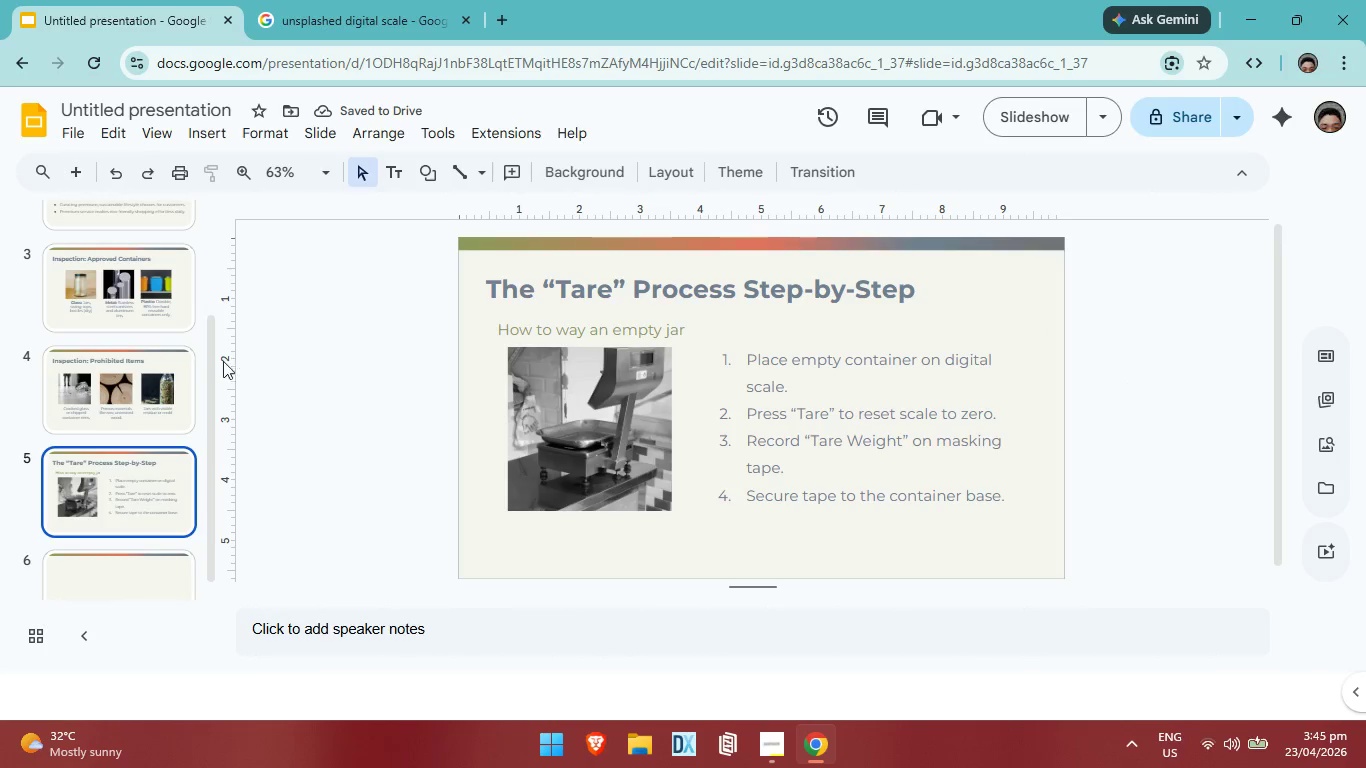 
double_click([177, 482])
 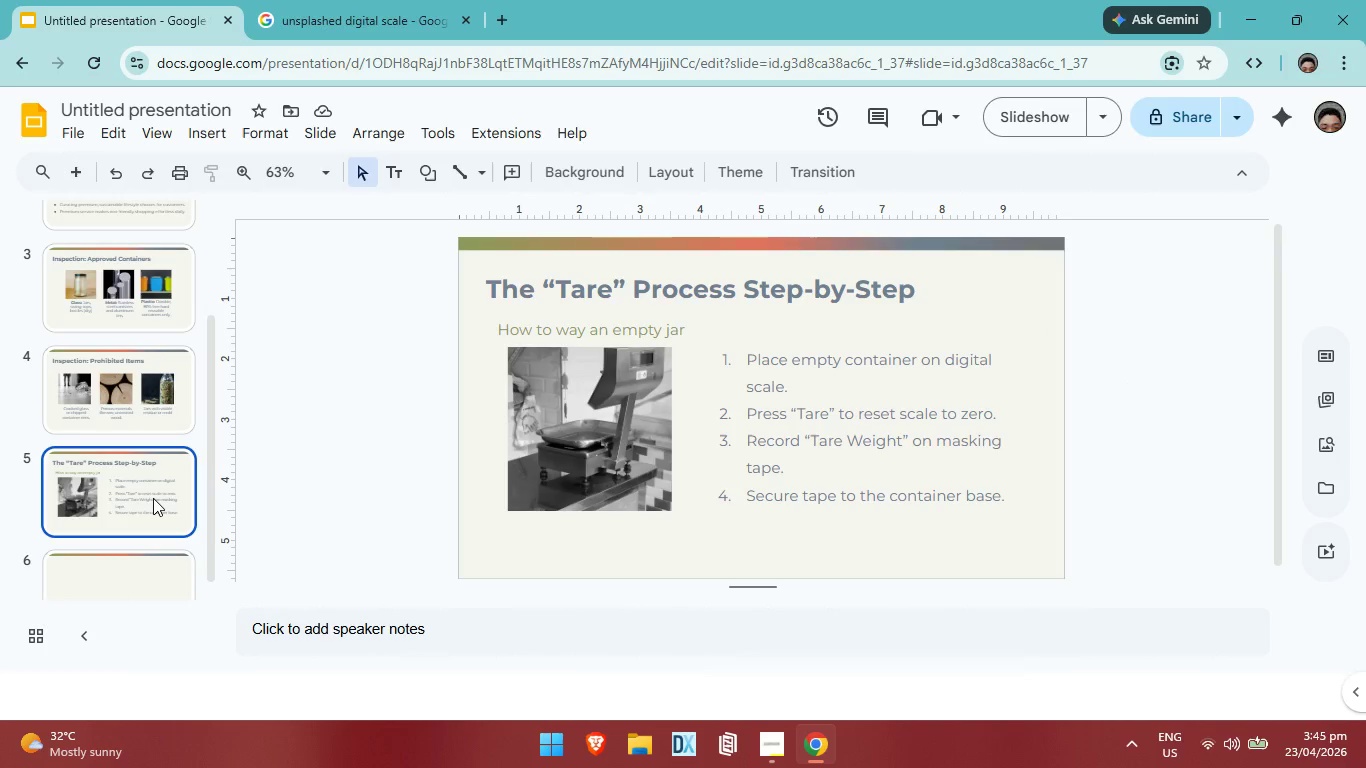 
left_click([153, 498])
 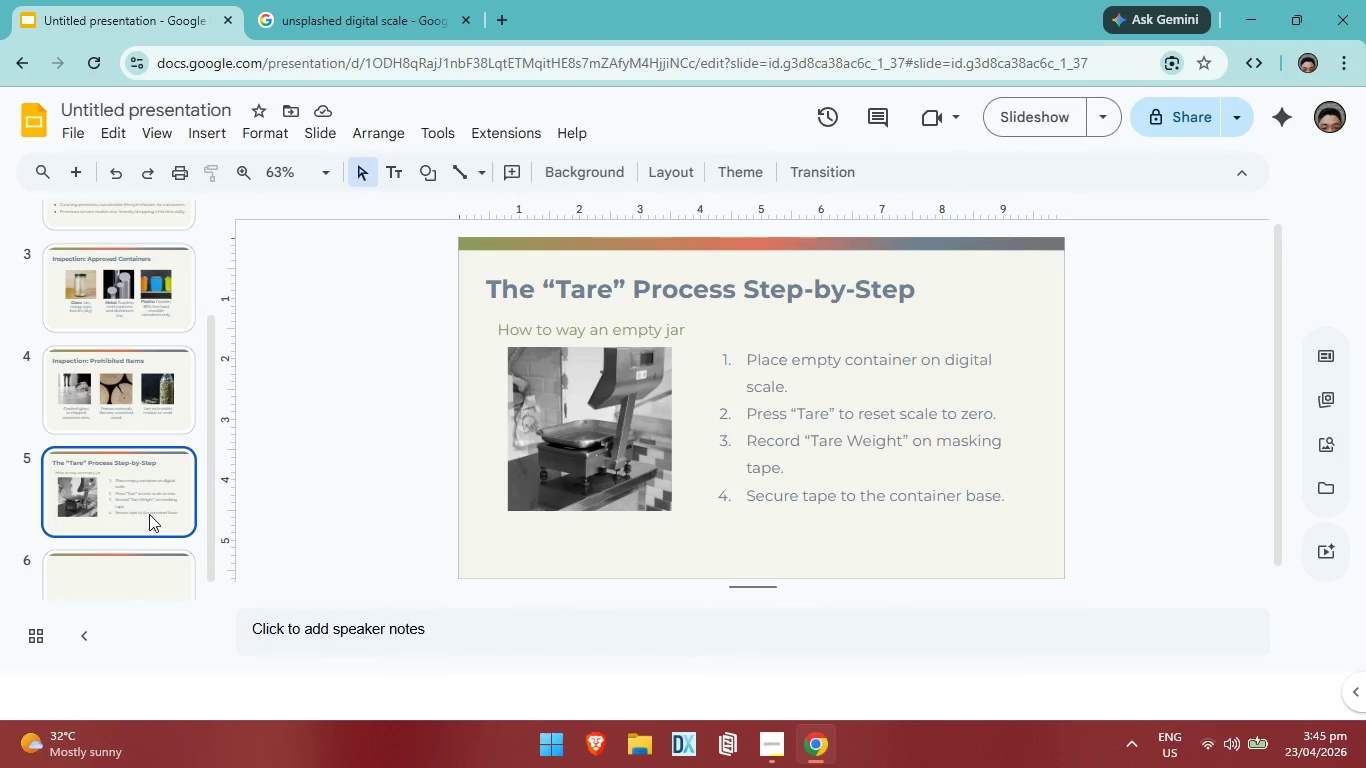 
left_click([149, 514])
 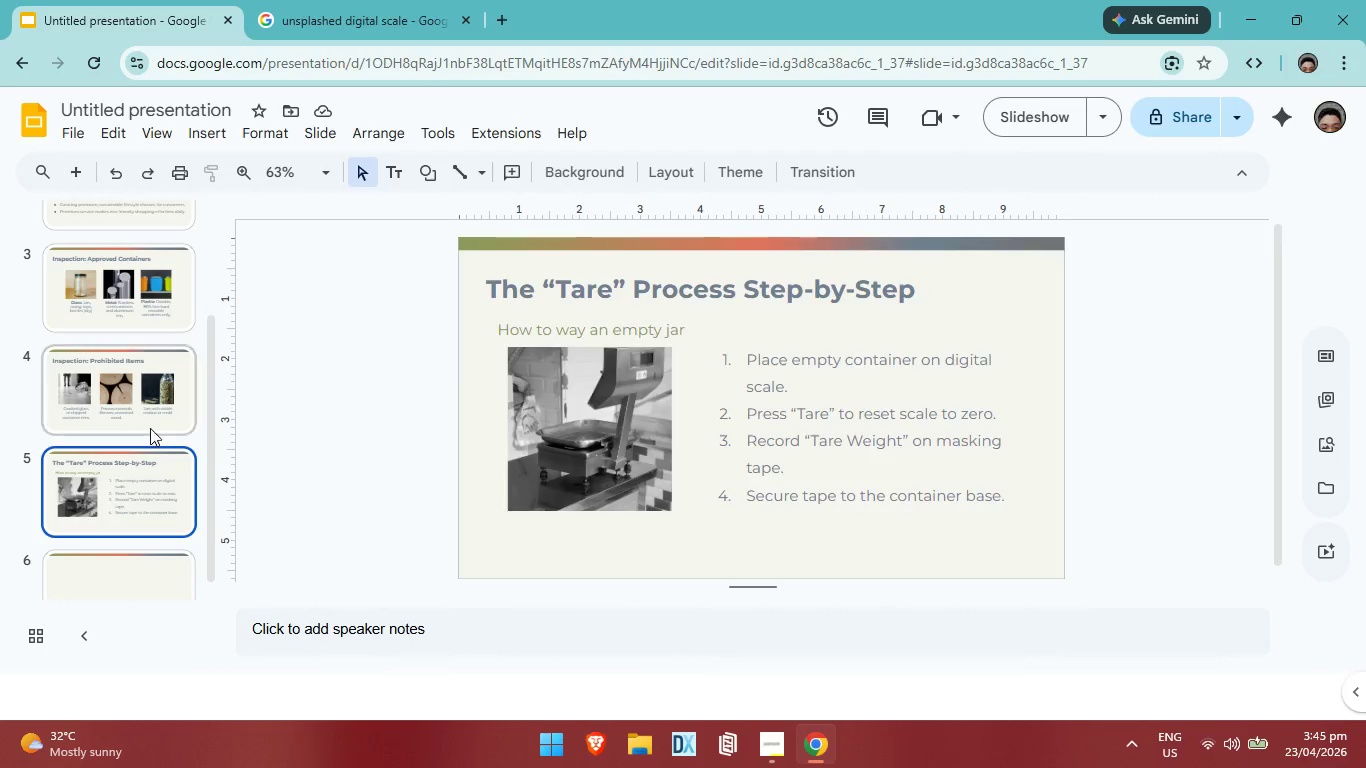 
left_click([150, 428])
 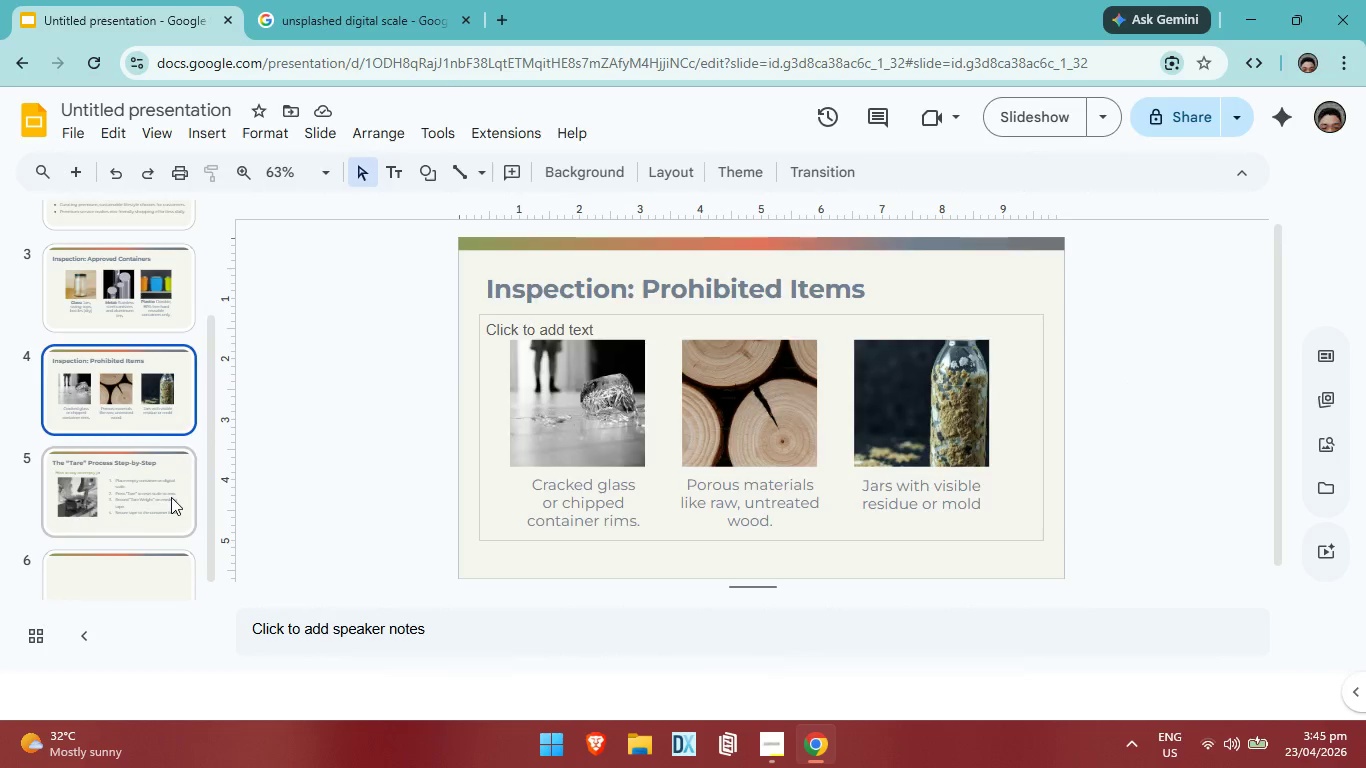 
left_click([171, 497])
 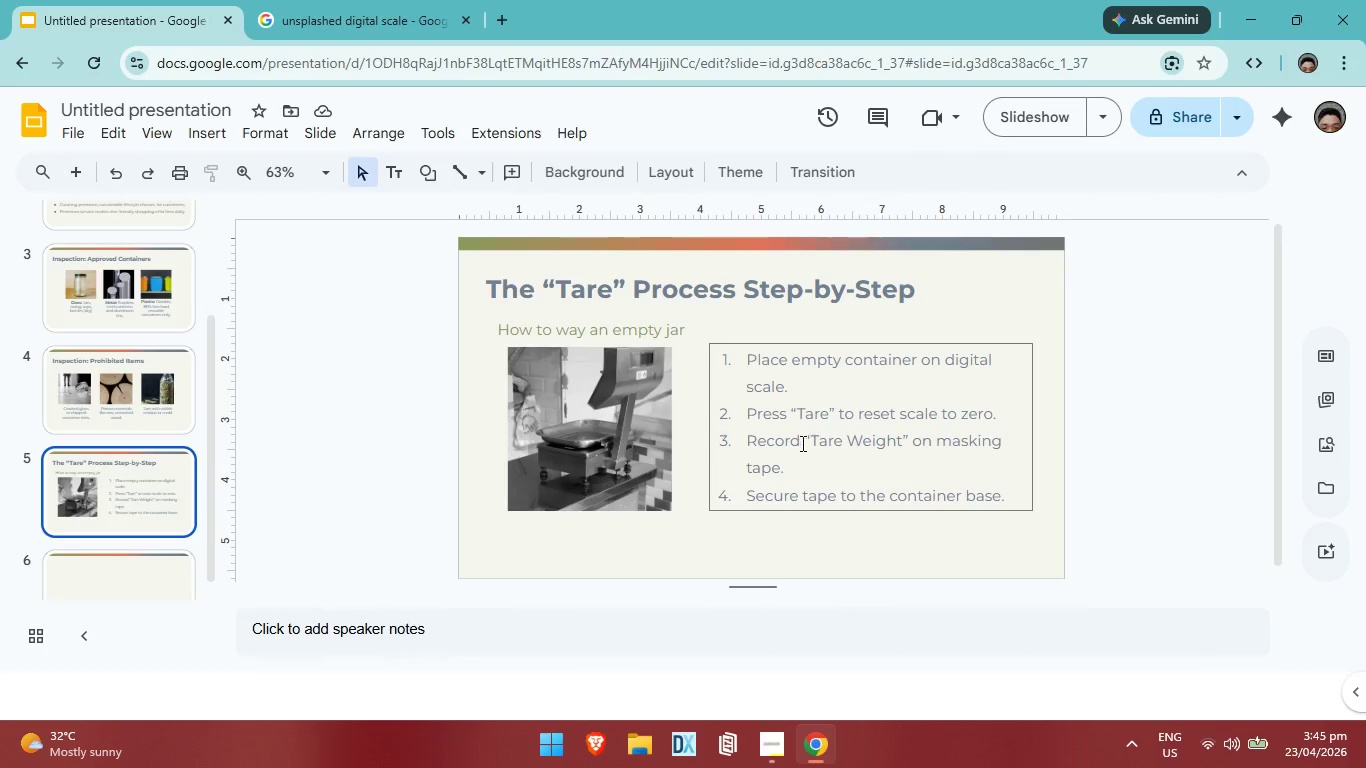 
left_click_drag(start_coordinate=[803, 442], to_coordinate=[905, 443])
 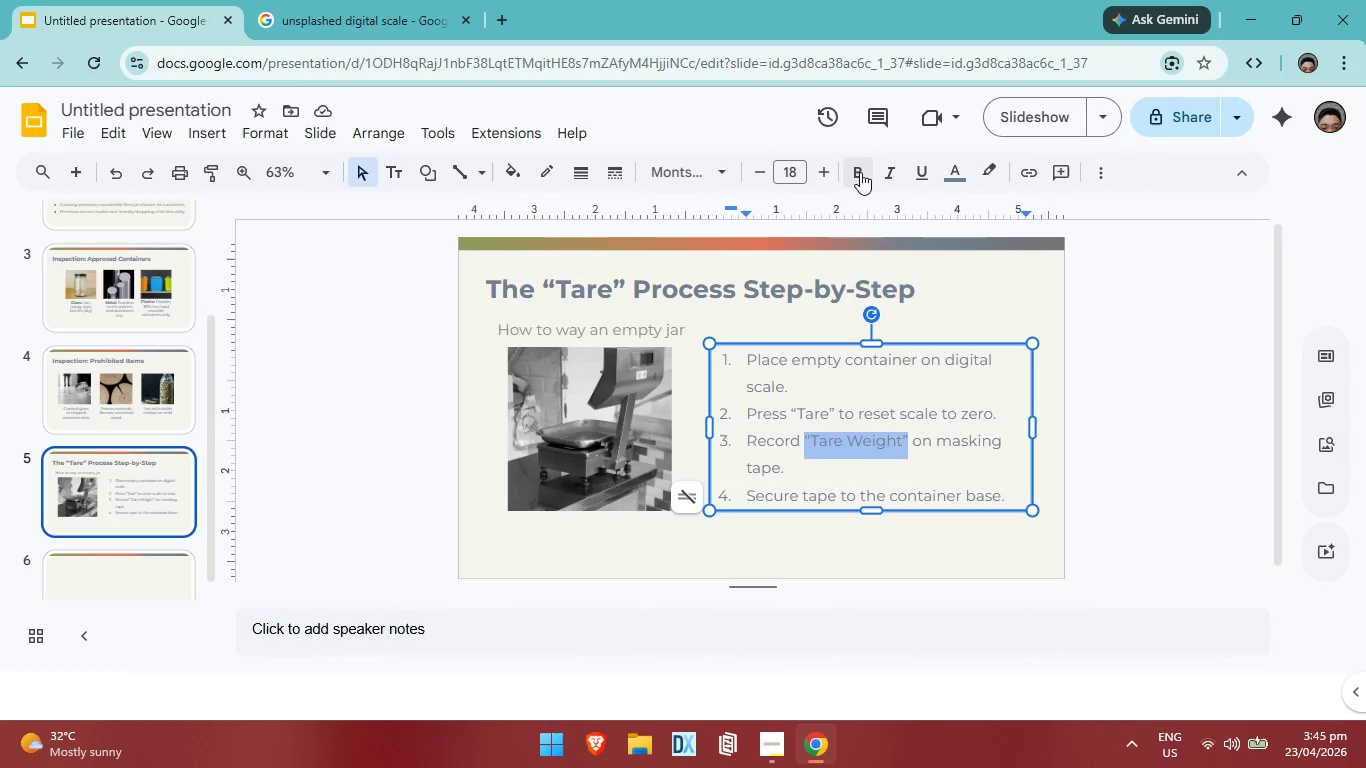 
left_click([860, 172])
 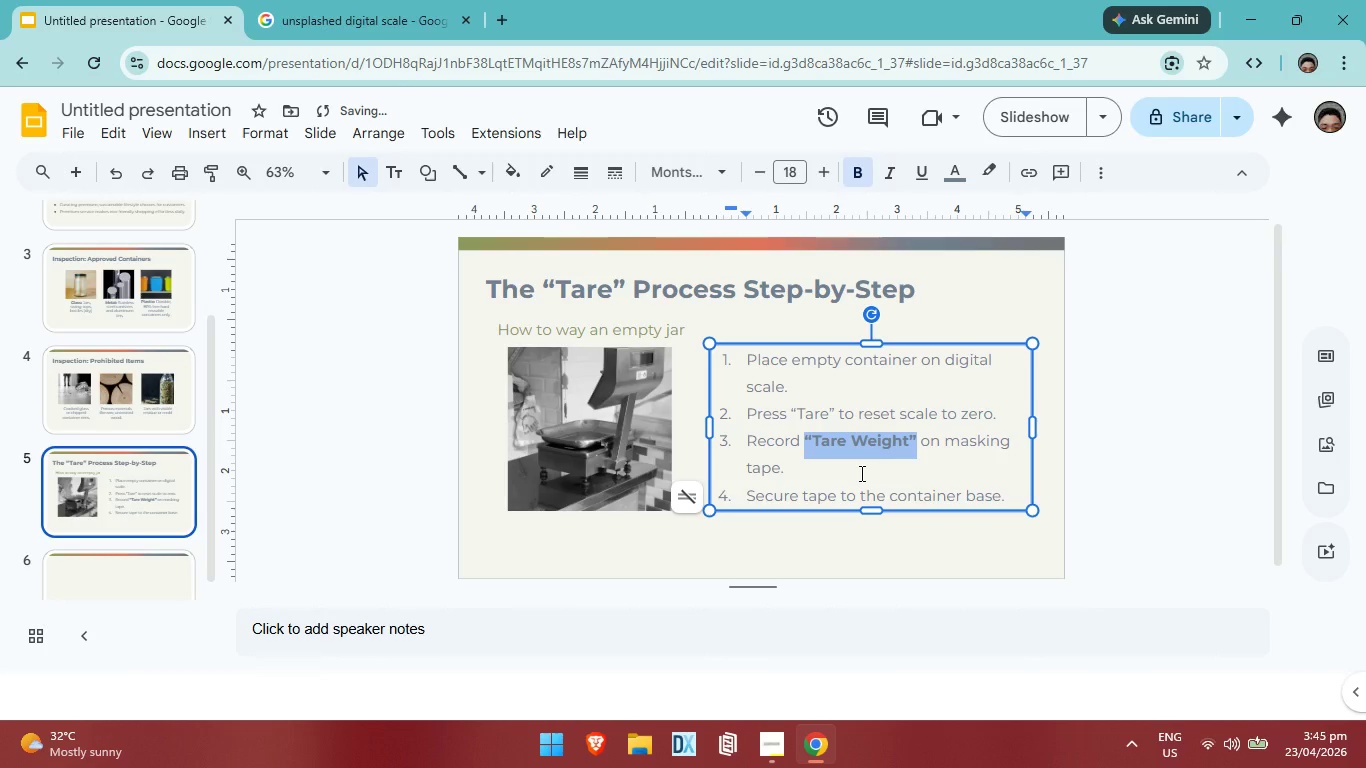 
left_click([860, 473])
 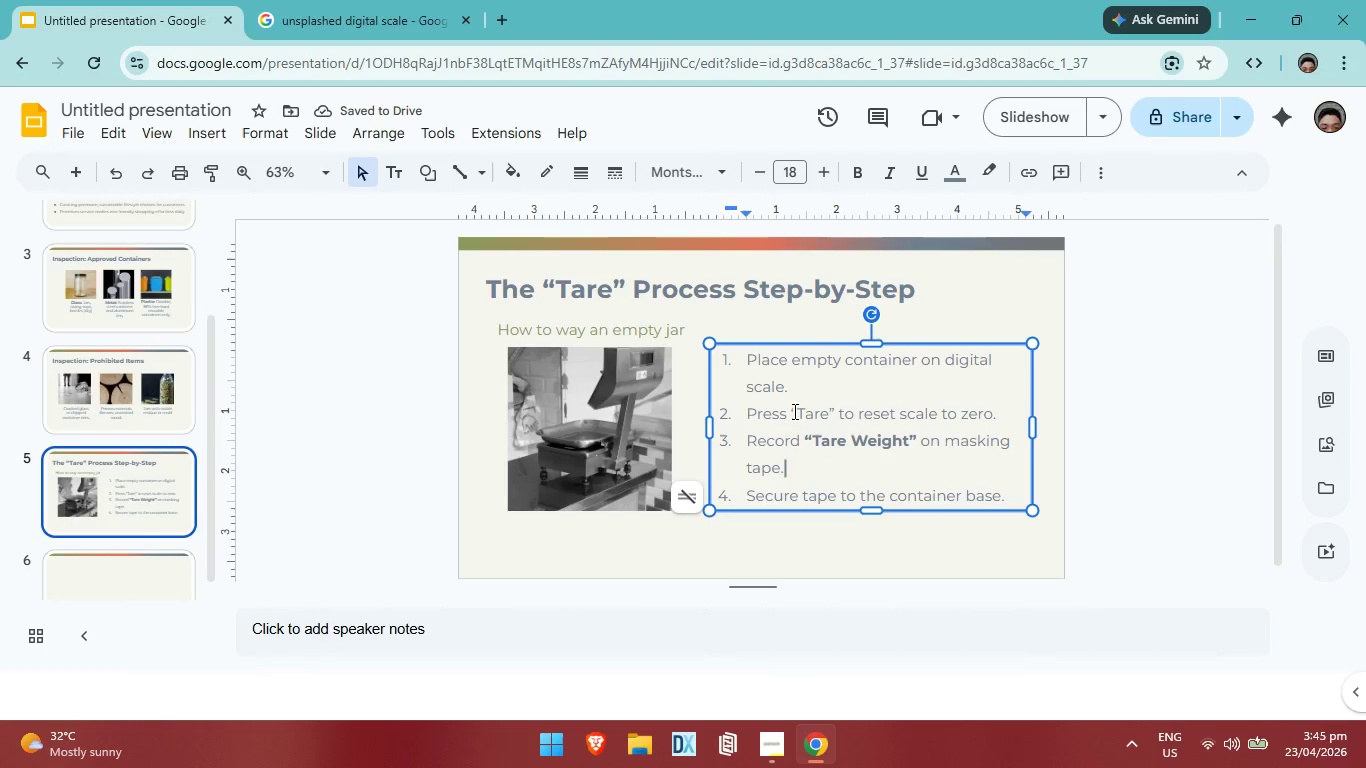 
left_click_drag(start_coordinate=[788, 413], to_coordinate=[838, 413])
 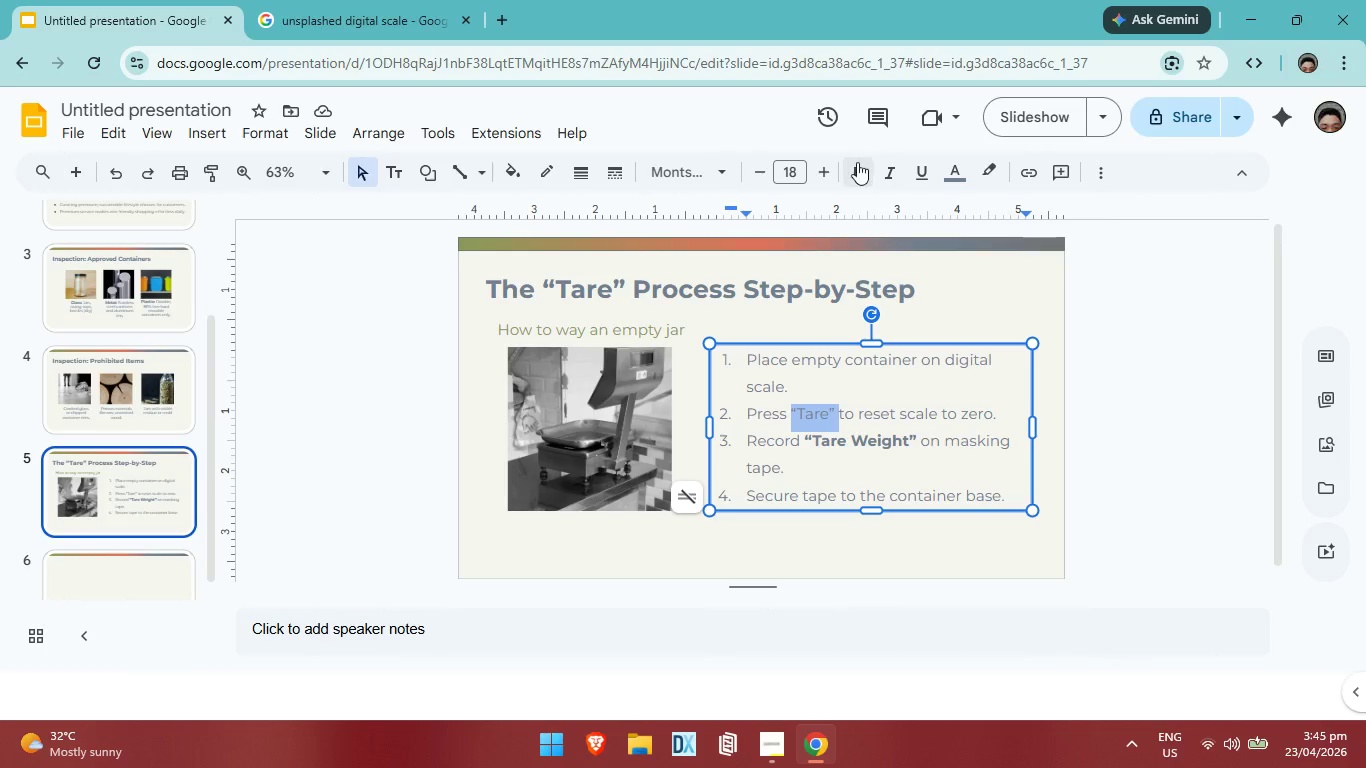 
left_click([856, 168])
 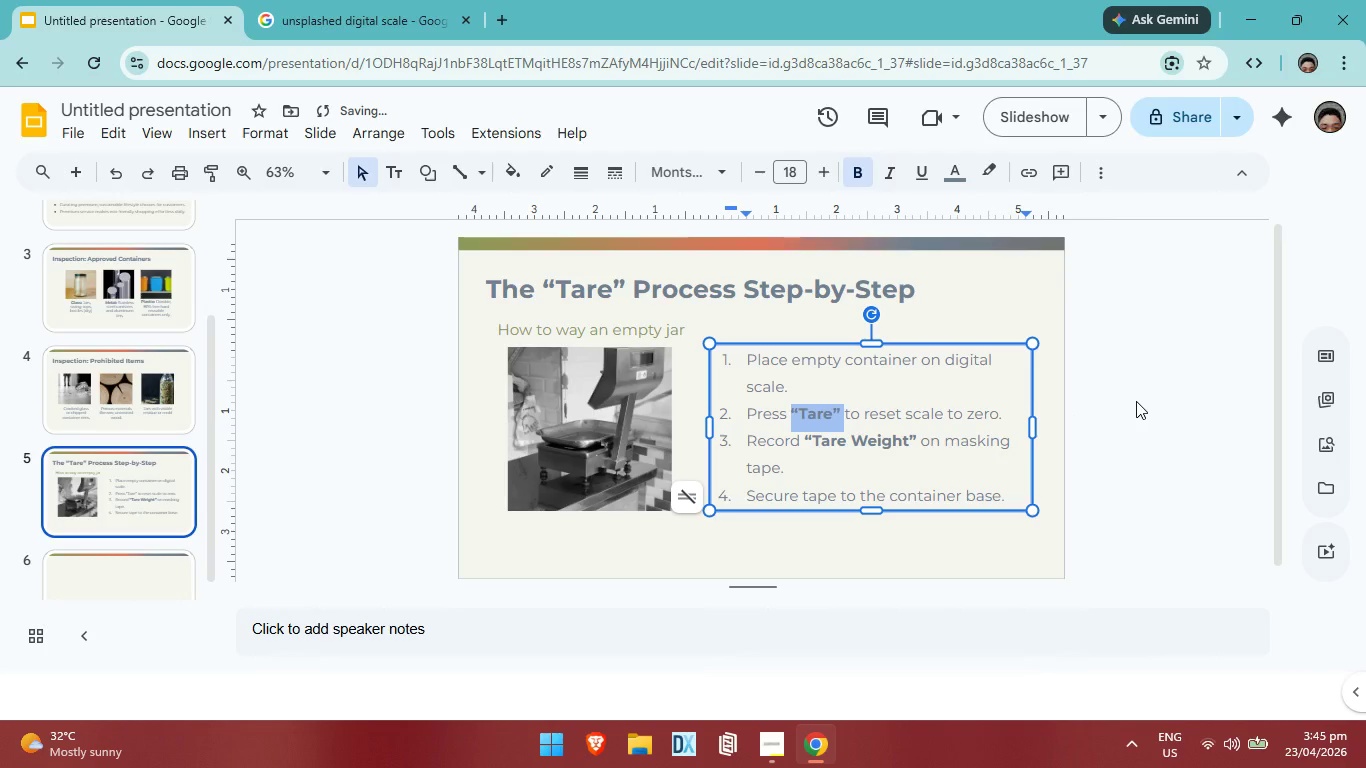 
left_click([1139, 401])
 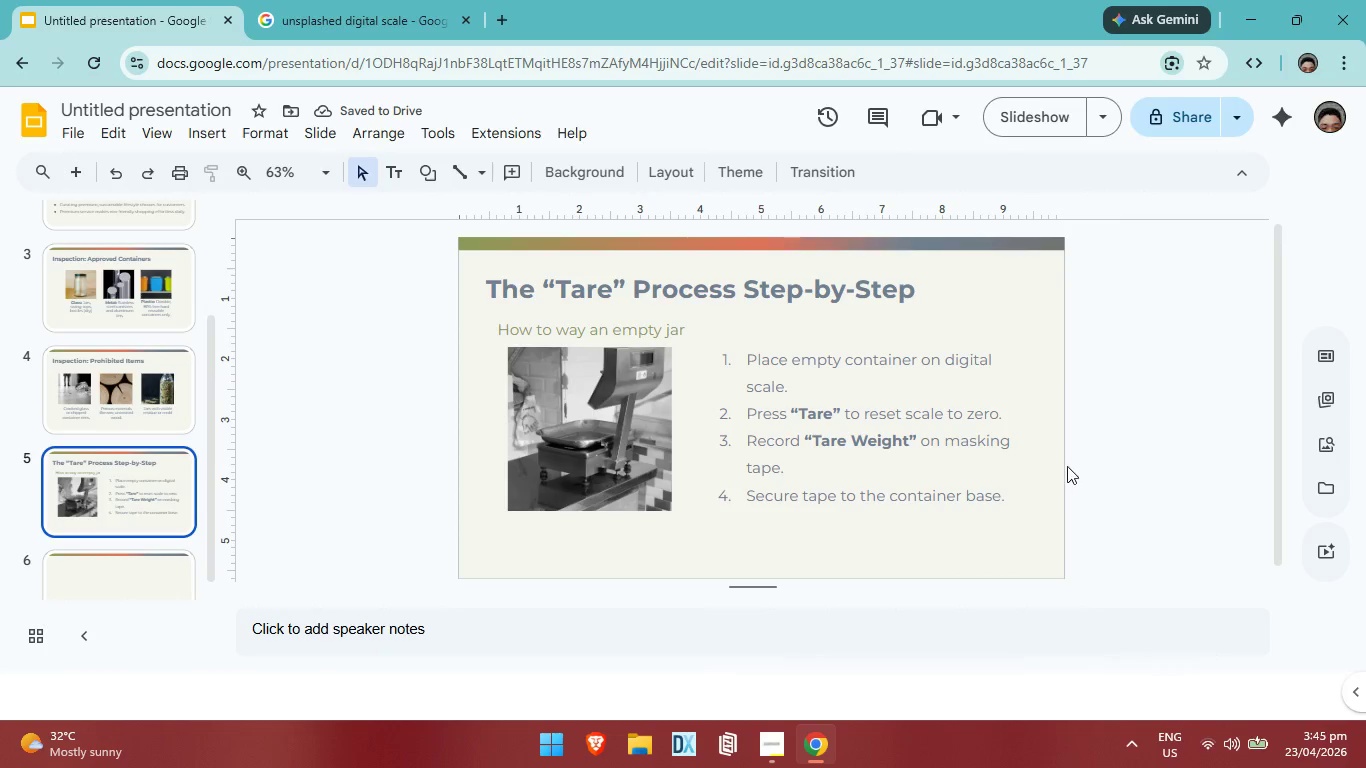 
left_click([788, 357])
 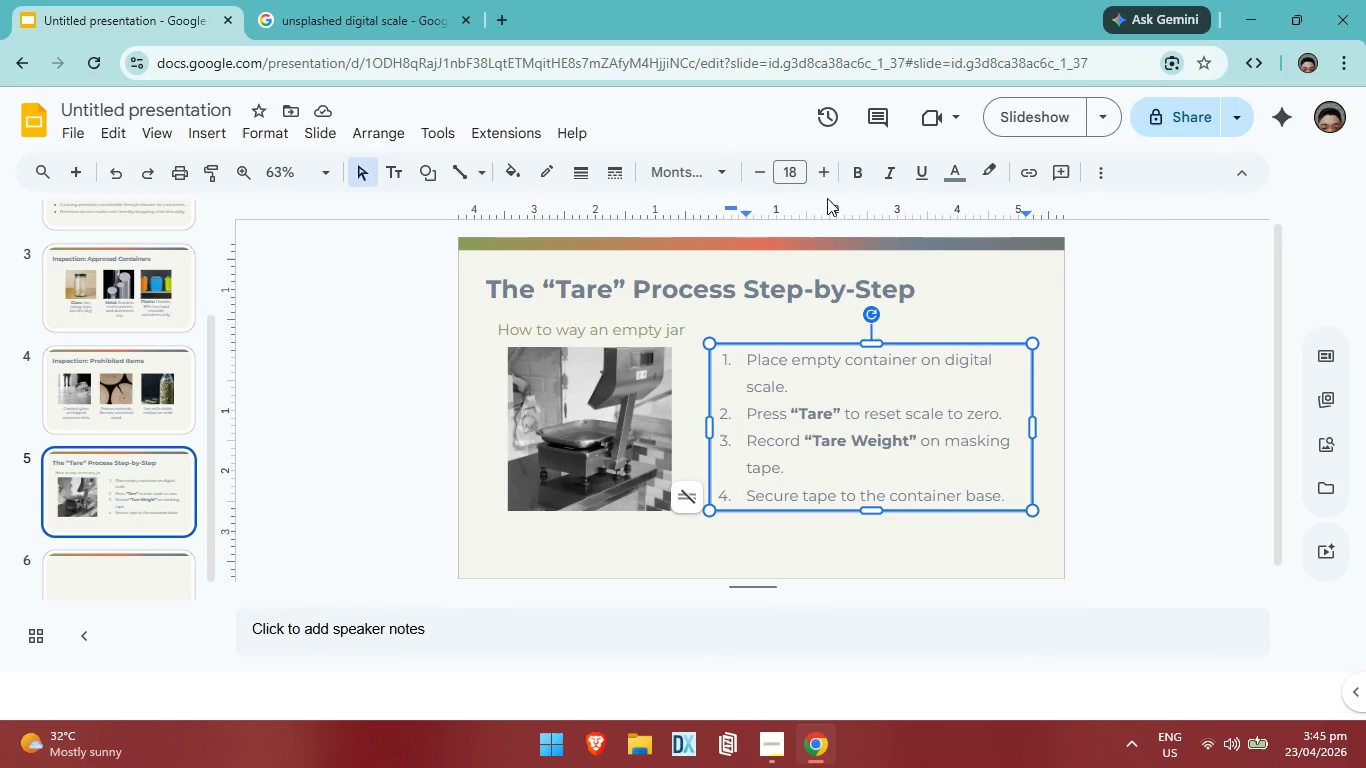 
left_click([866, 169])
 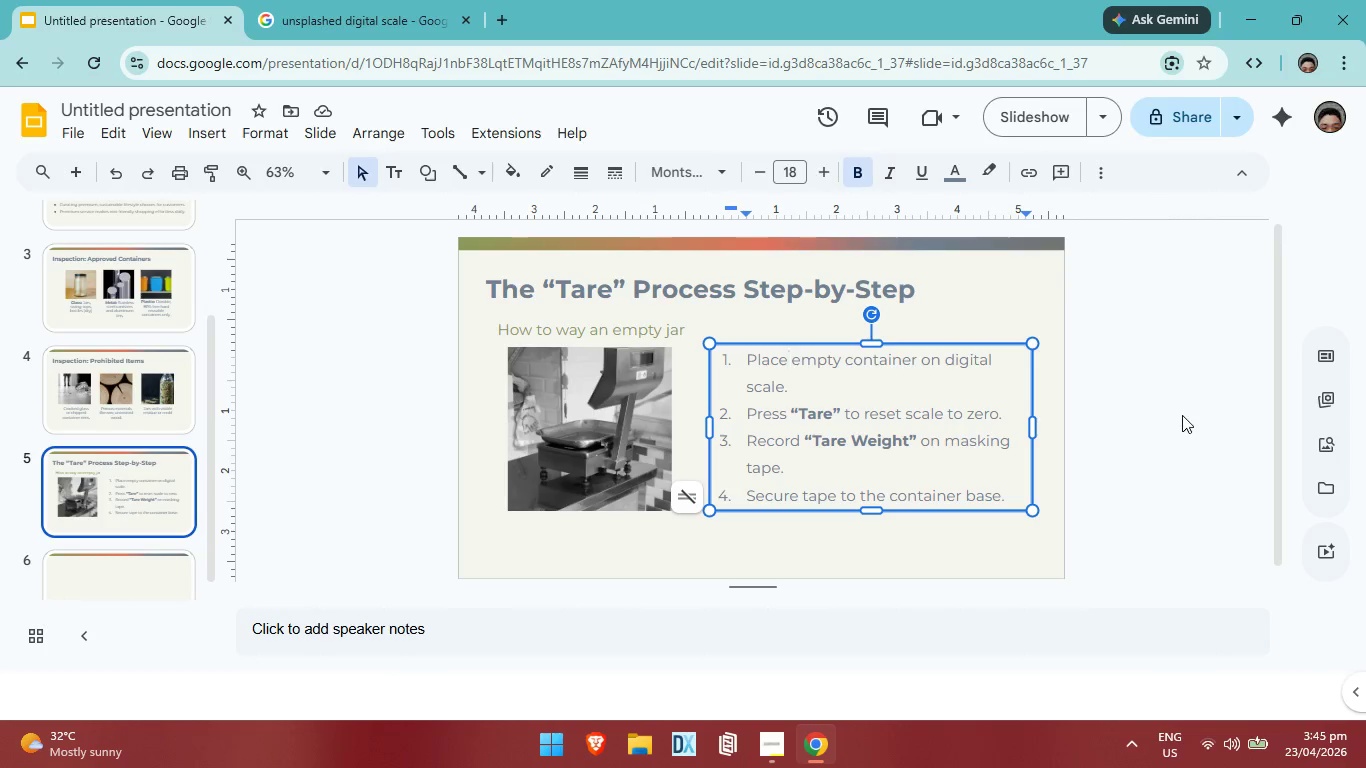 
left_click([1182, 415])
 